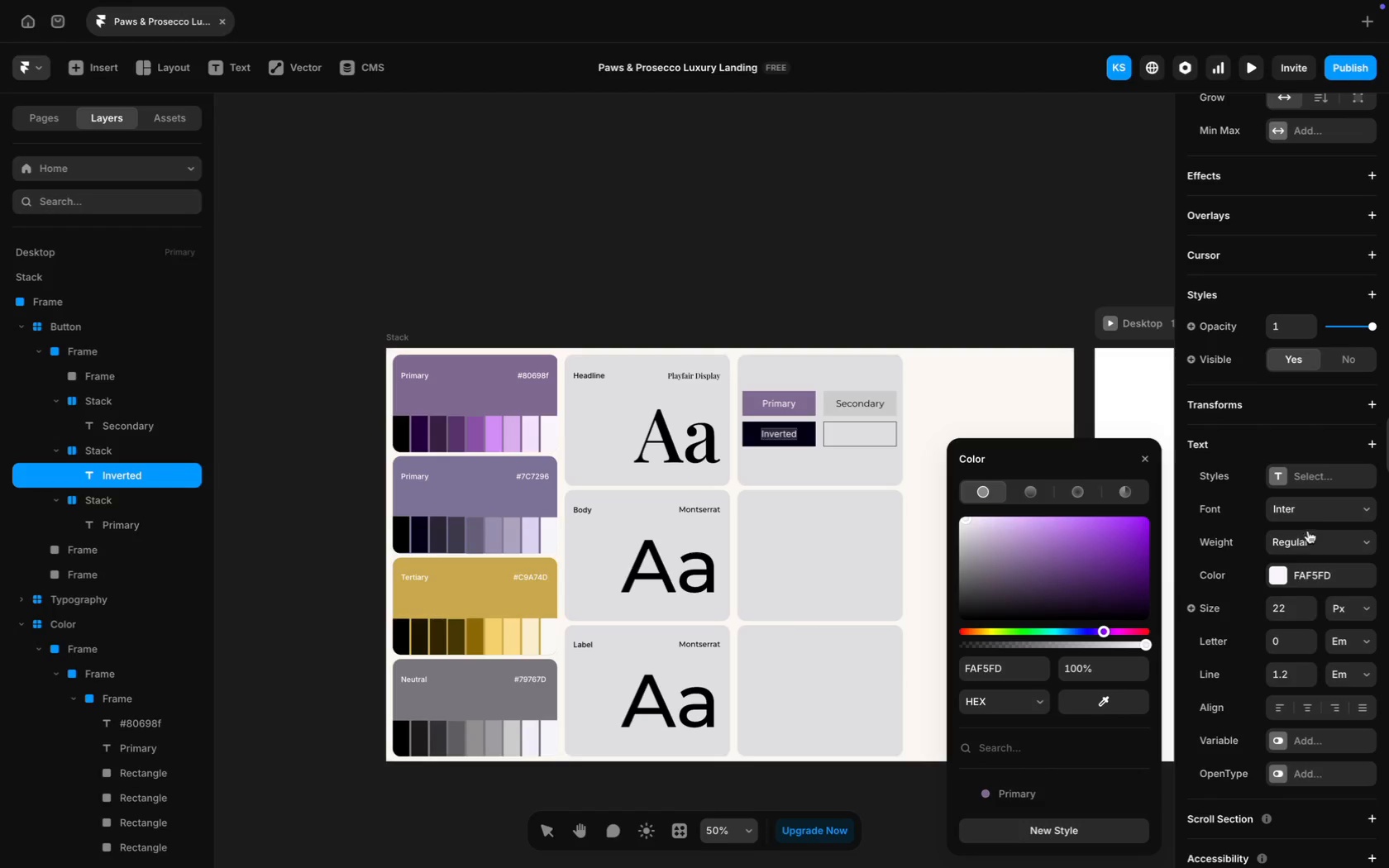 
left_click([1320, 513])
 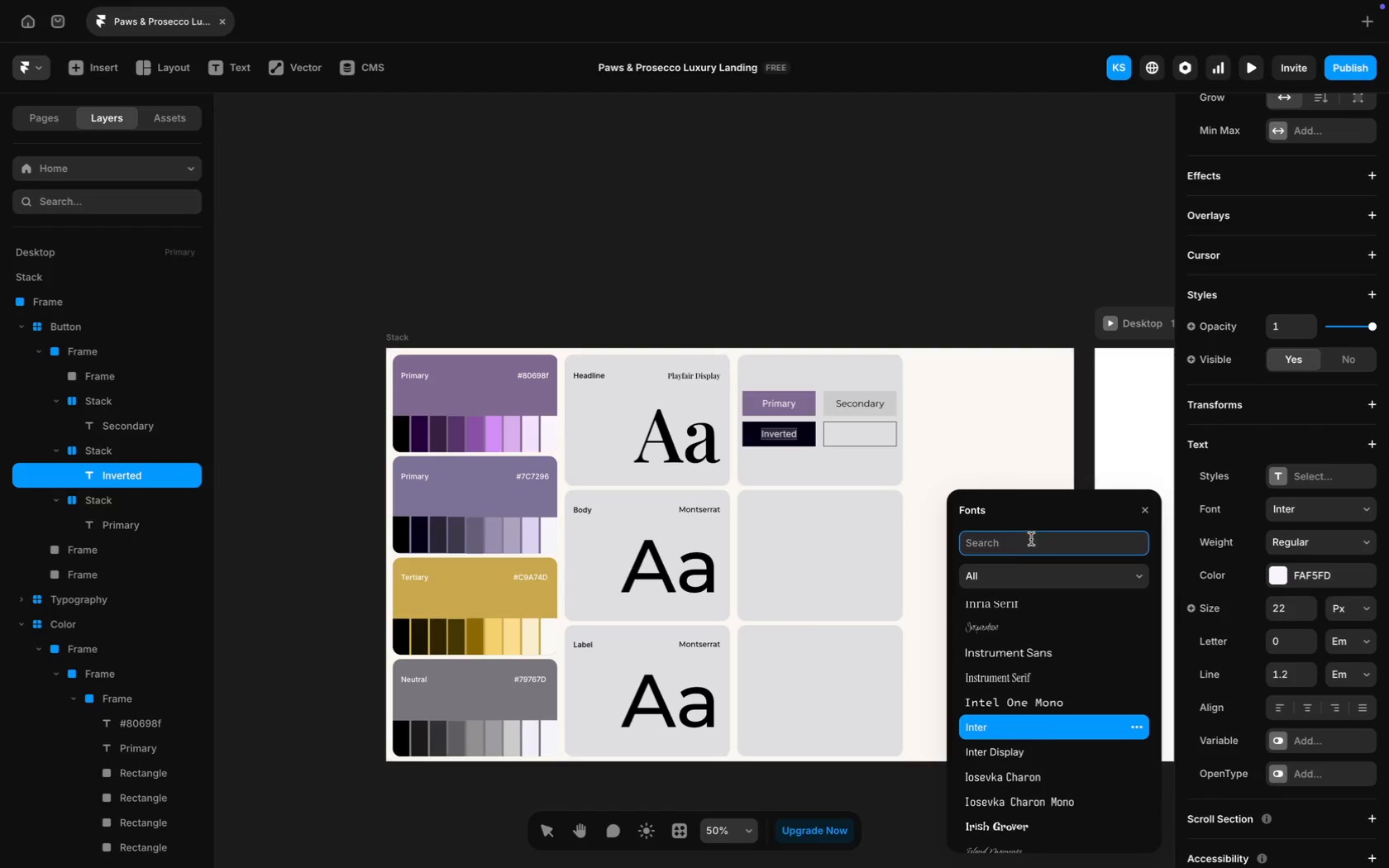 
type(mon)
 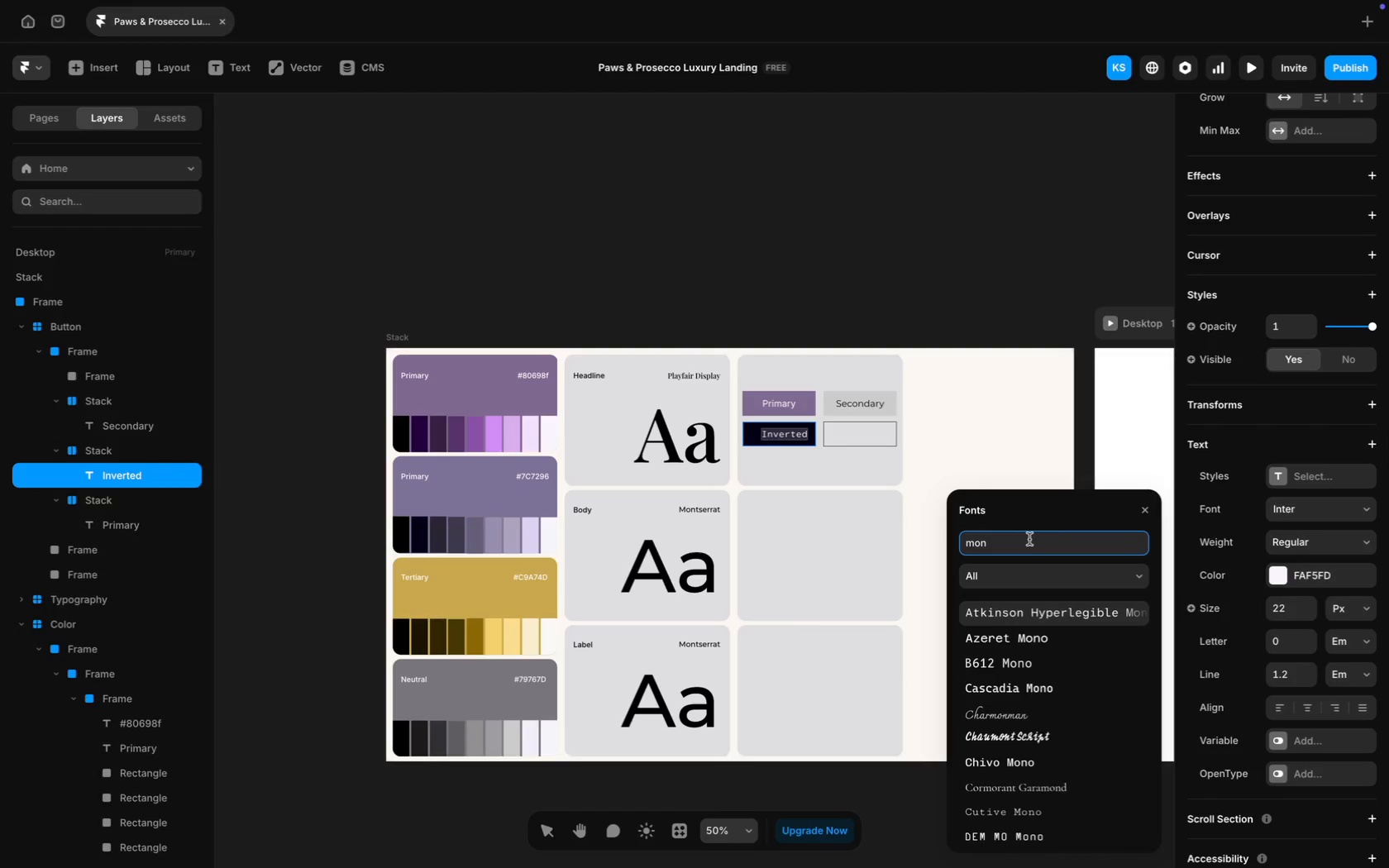 
wait(7.71)
 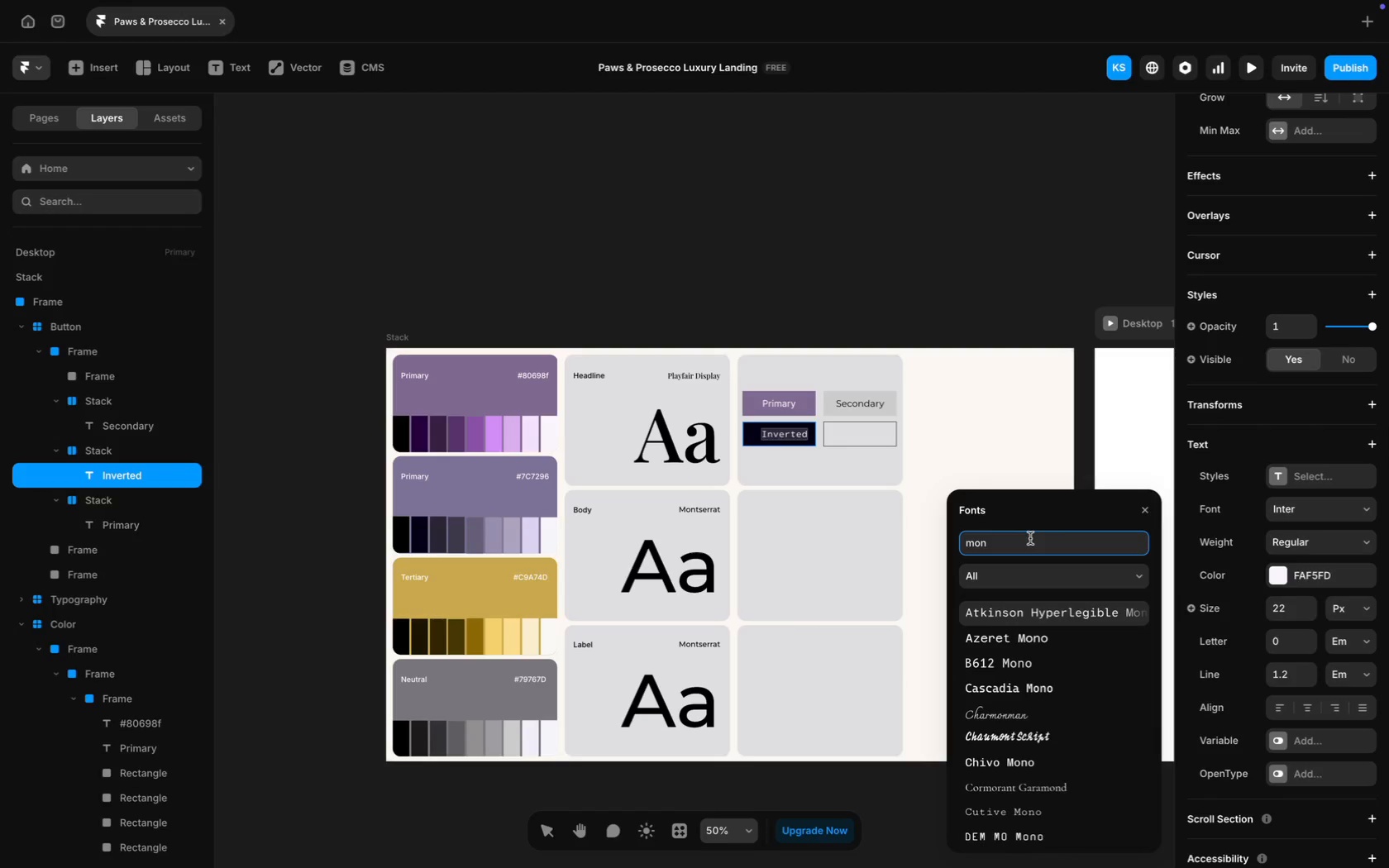 
type(ts)
 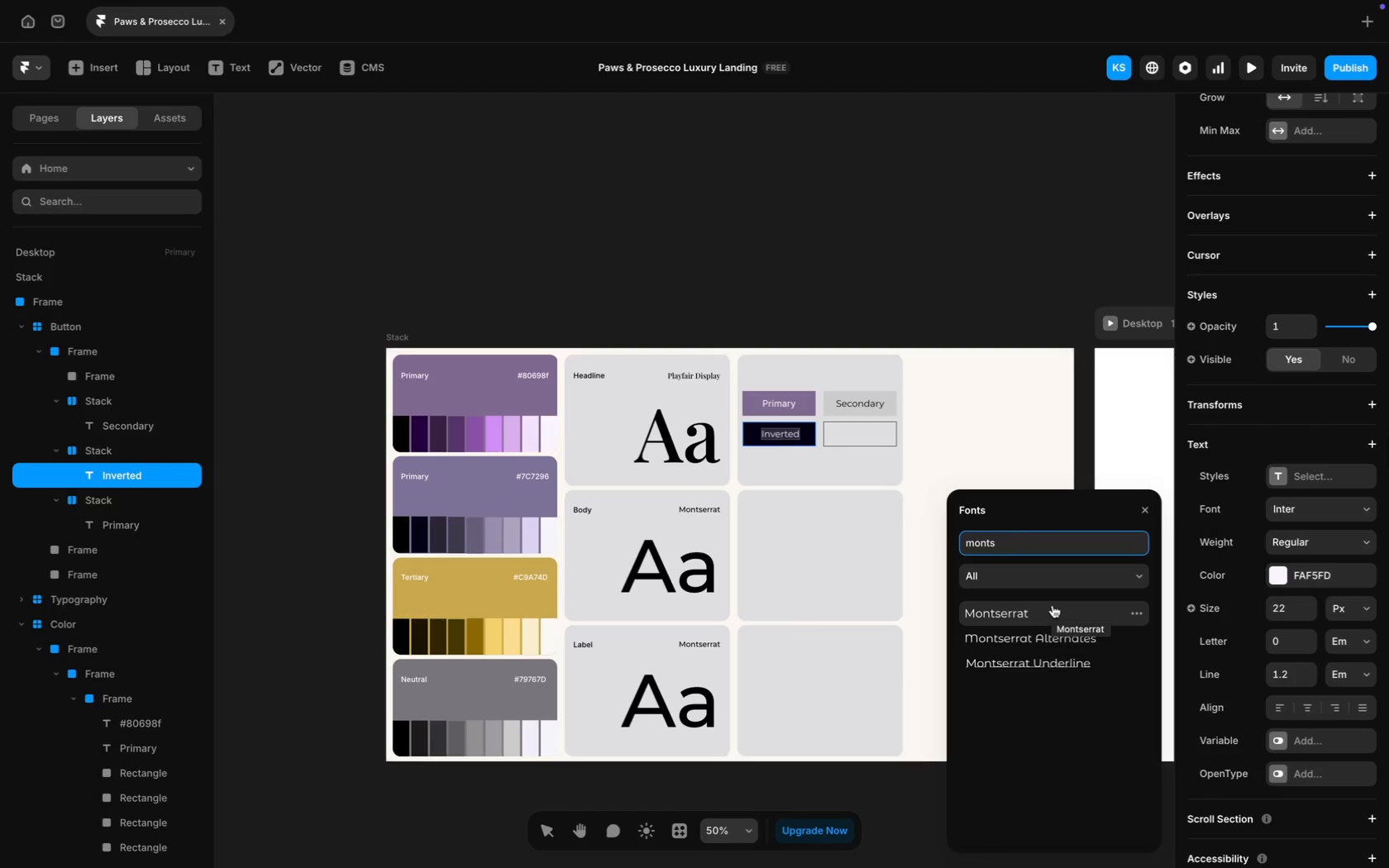 
wait(5.2)
 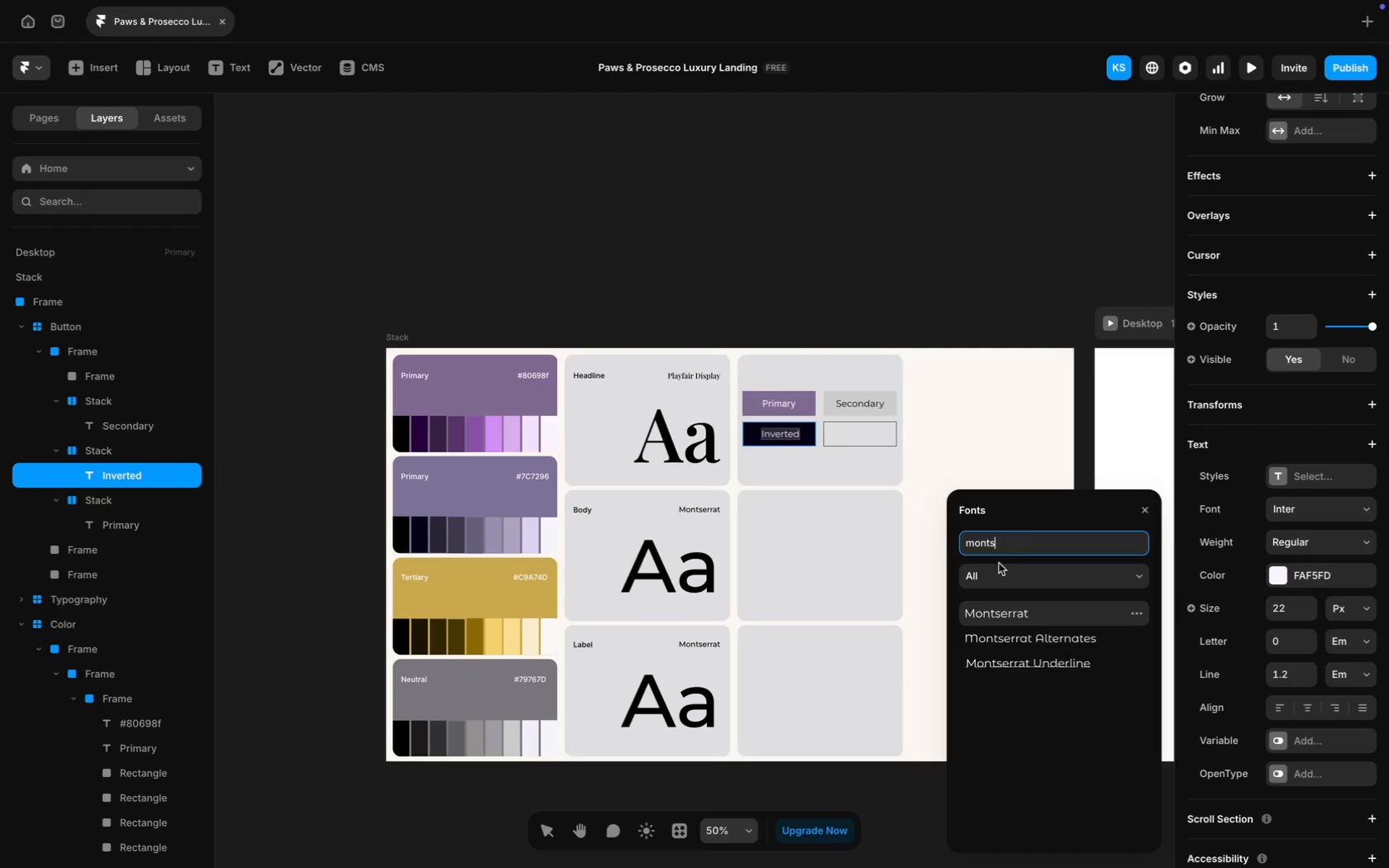 
left_click([1052, 606])
 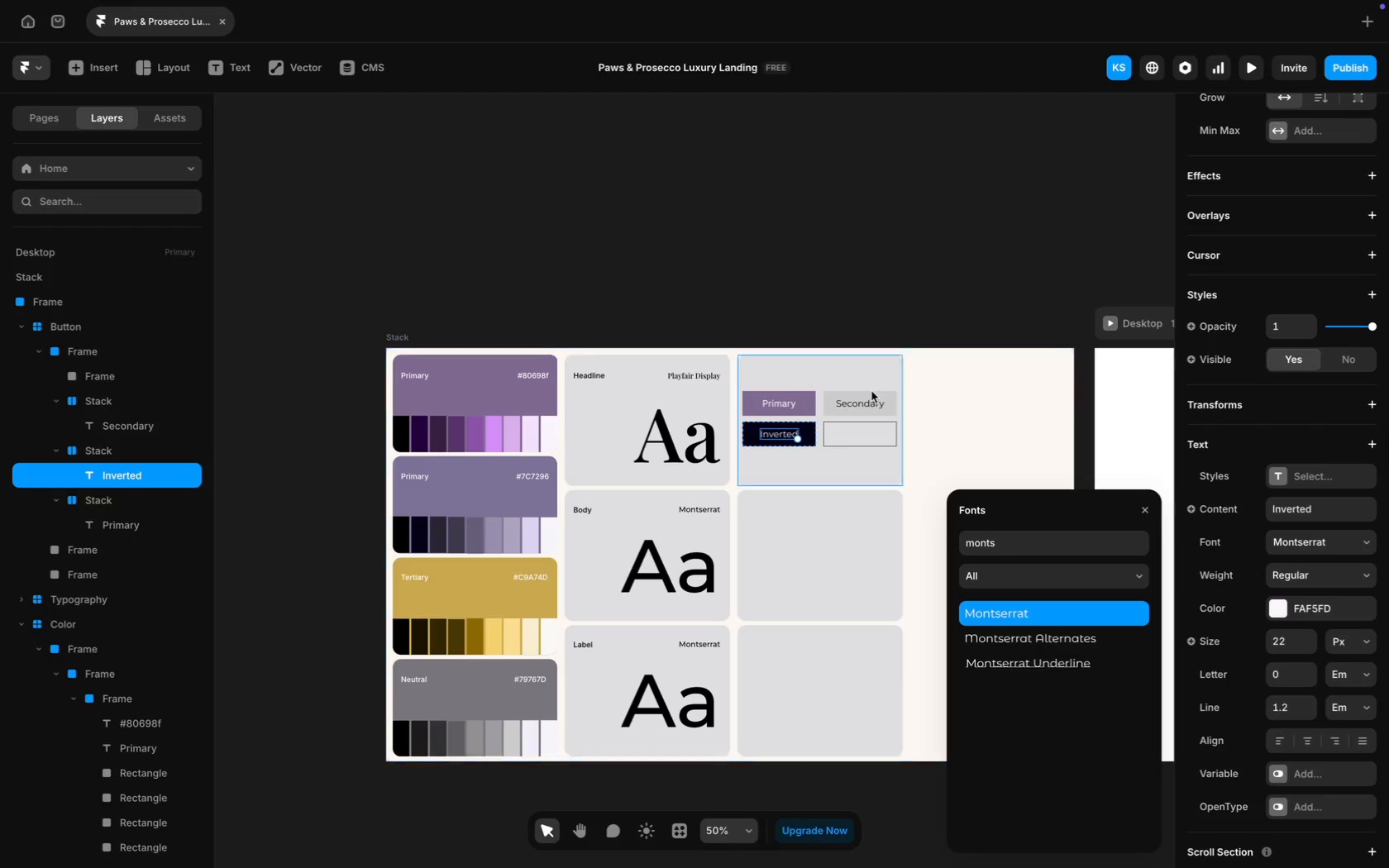 
left_click([846, 278])
 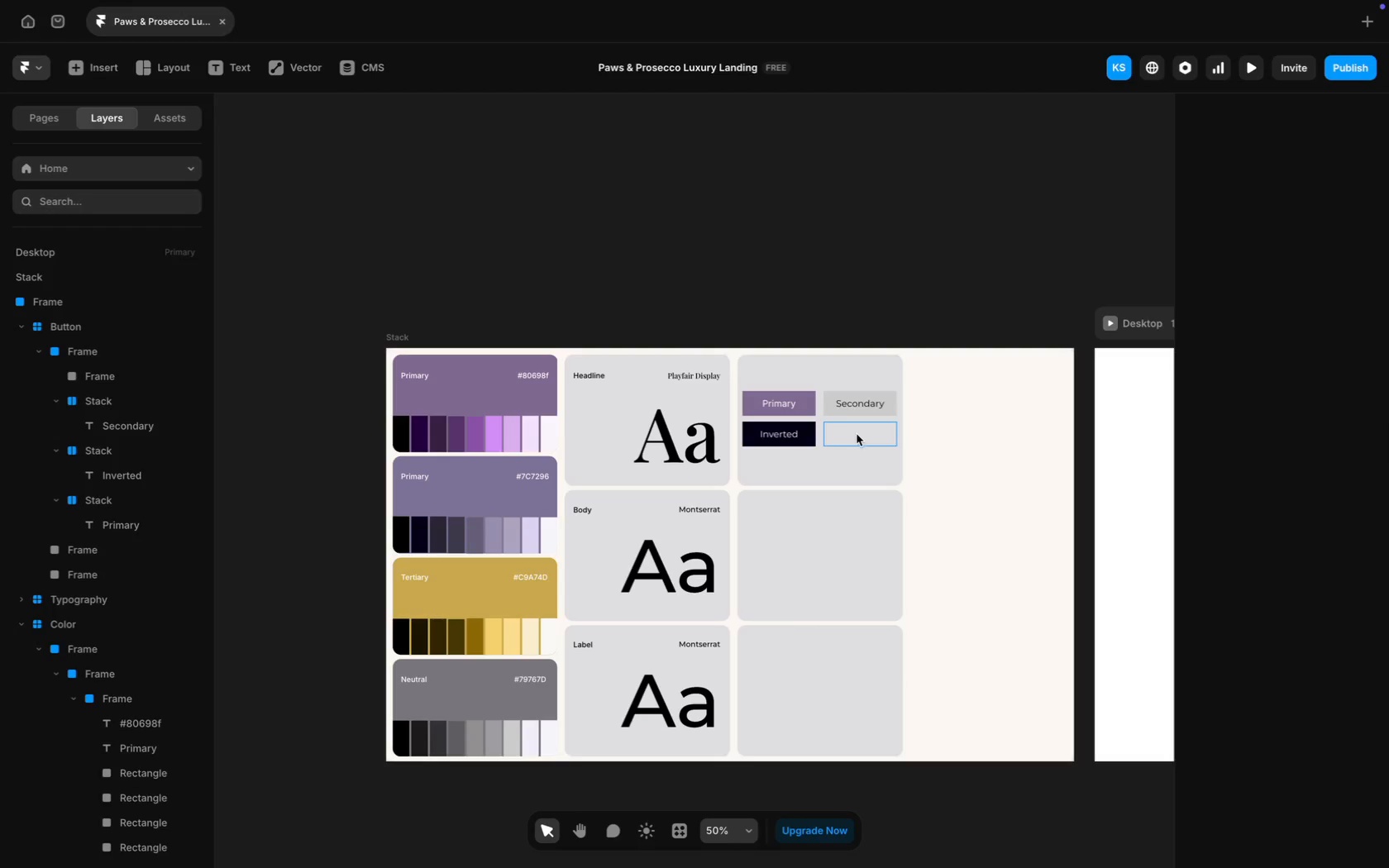 
type(Out)
 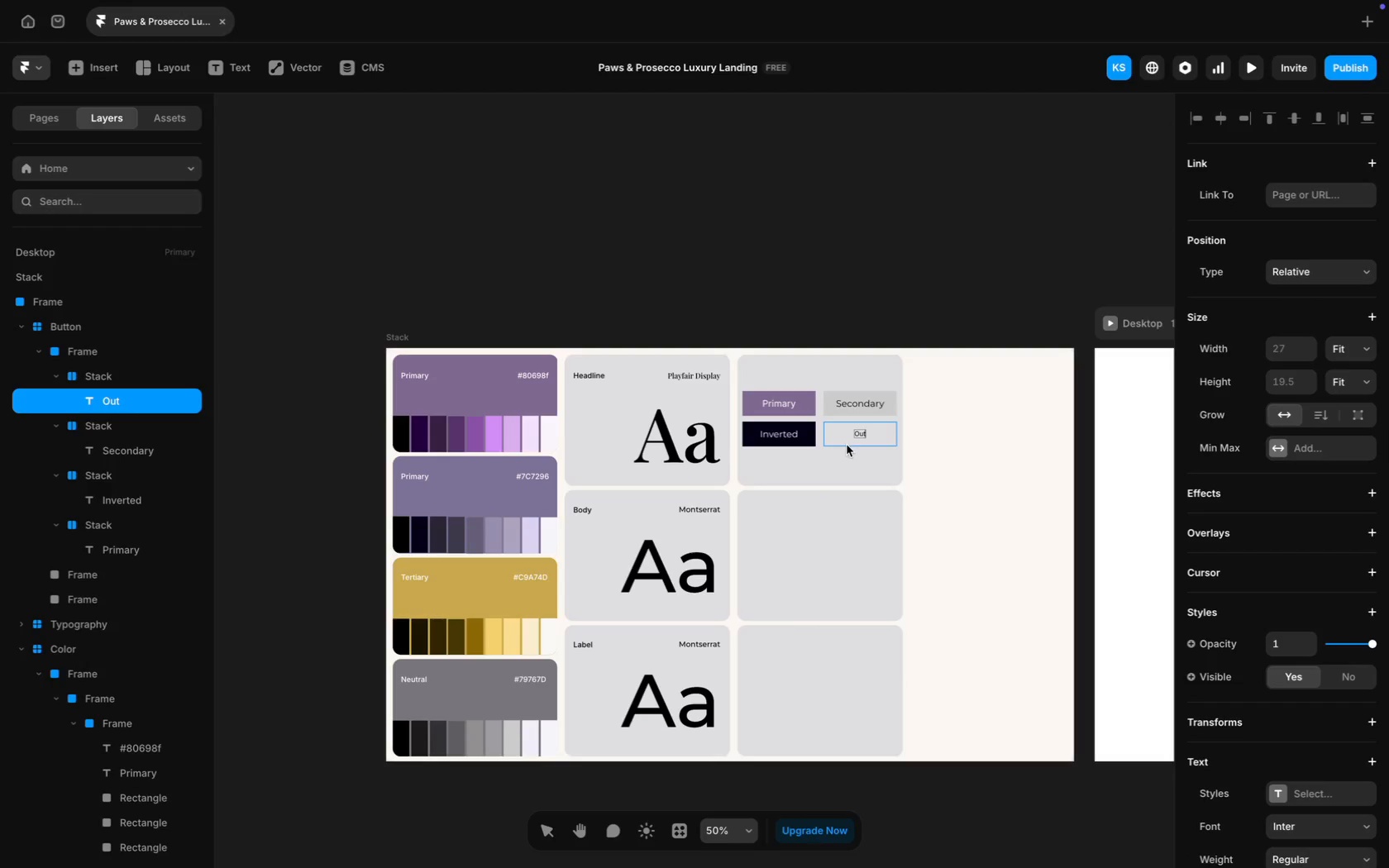 
type(lined)
 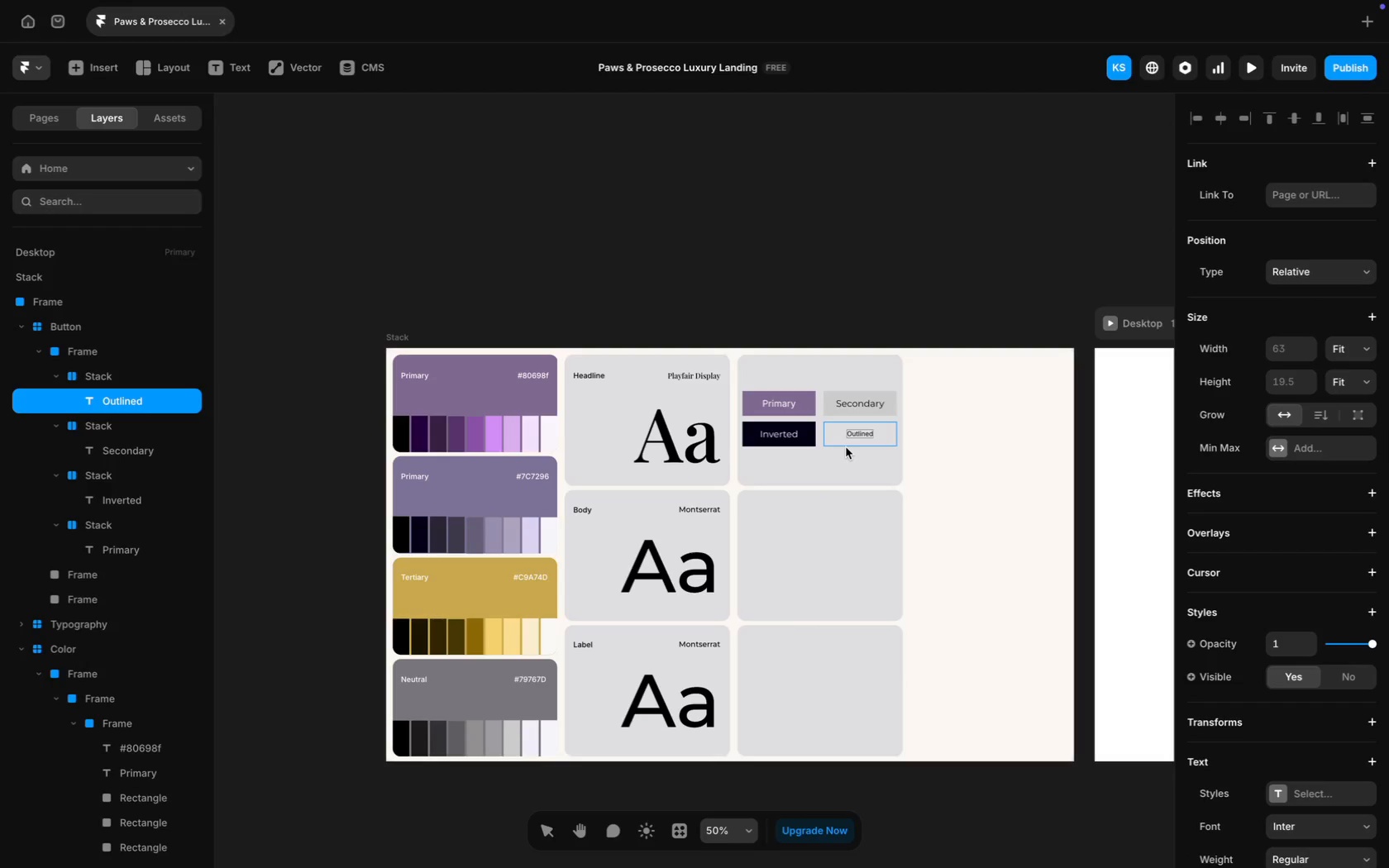 
key(Meta+A)
 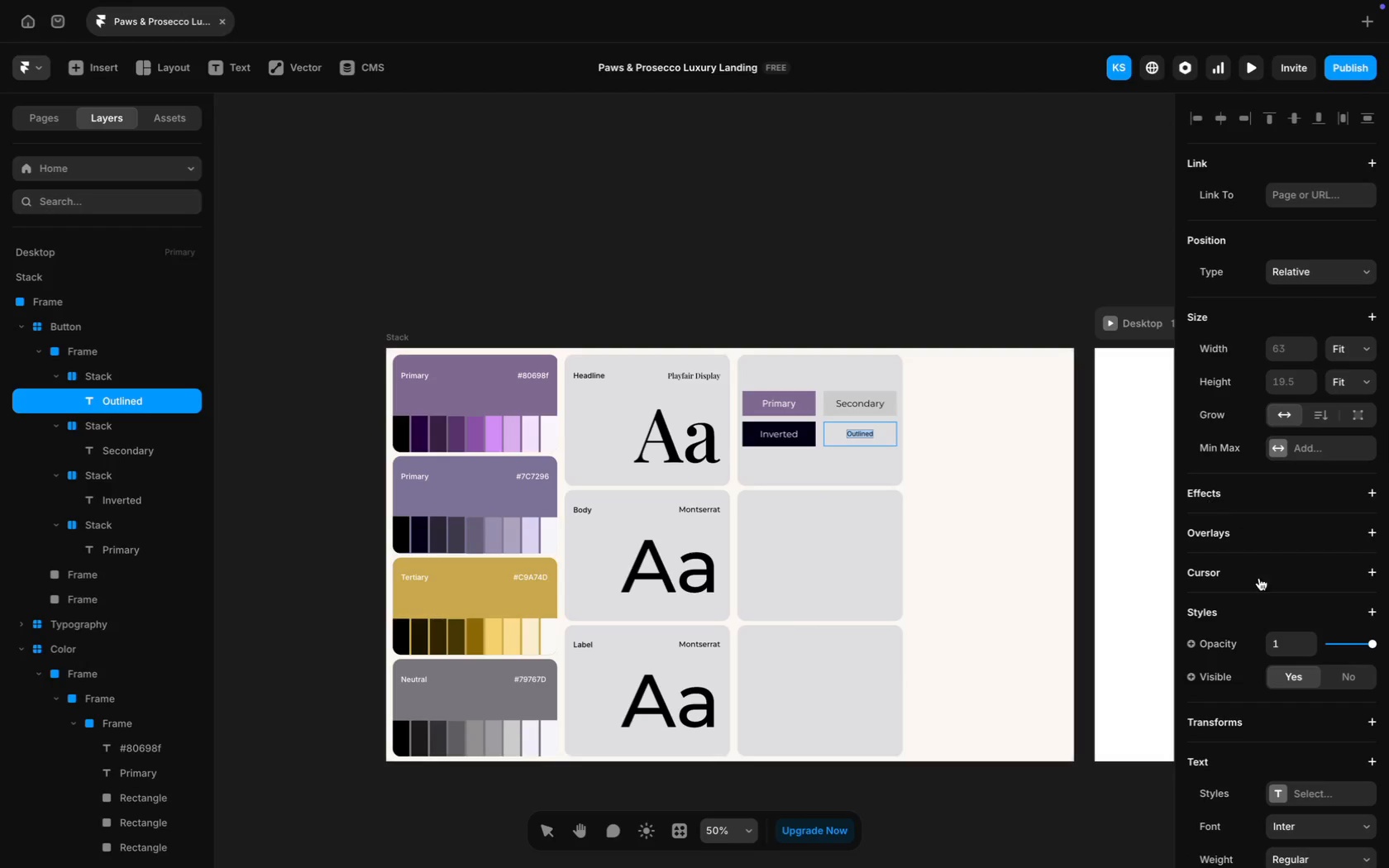 
scroll: coordinate [1269, 632], scroll_direction: down, amount: 44.0
 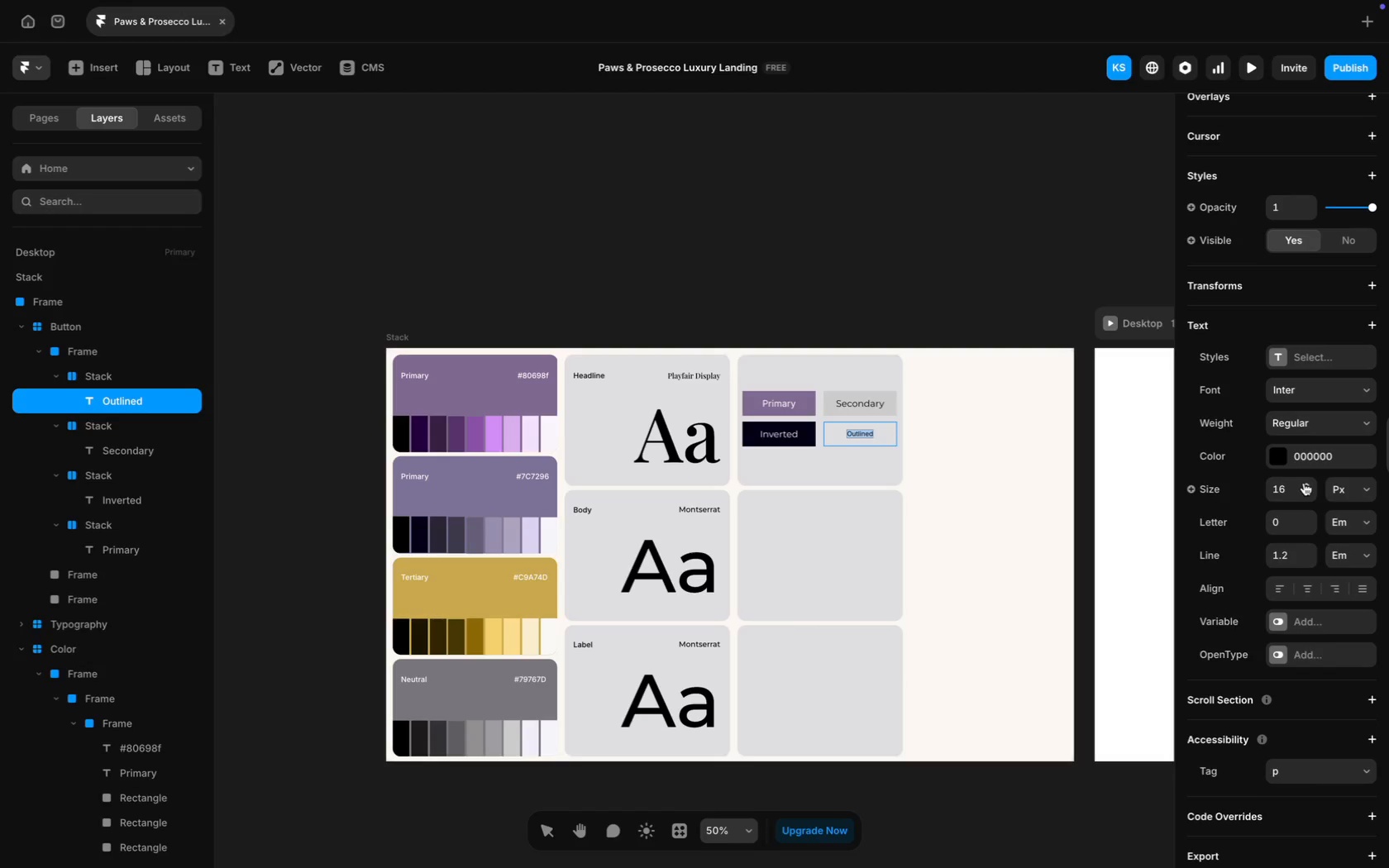 
double_click([1304, 482])
 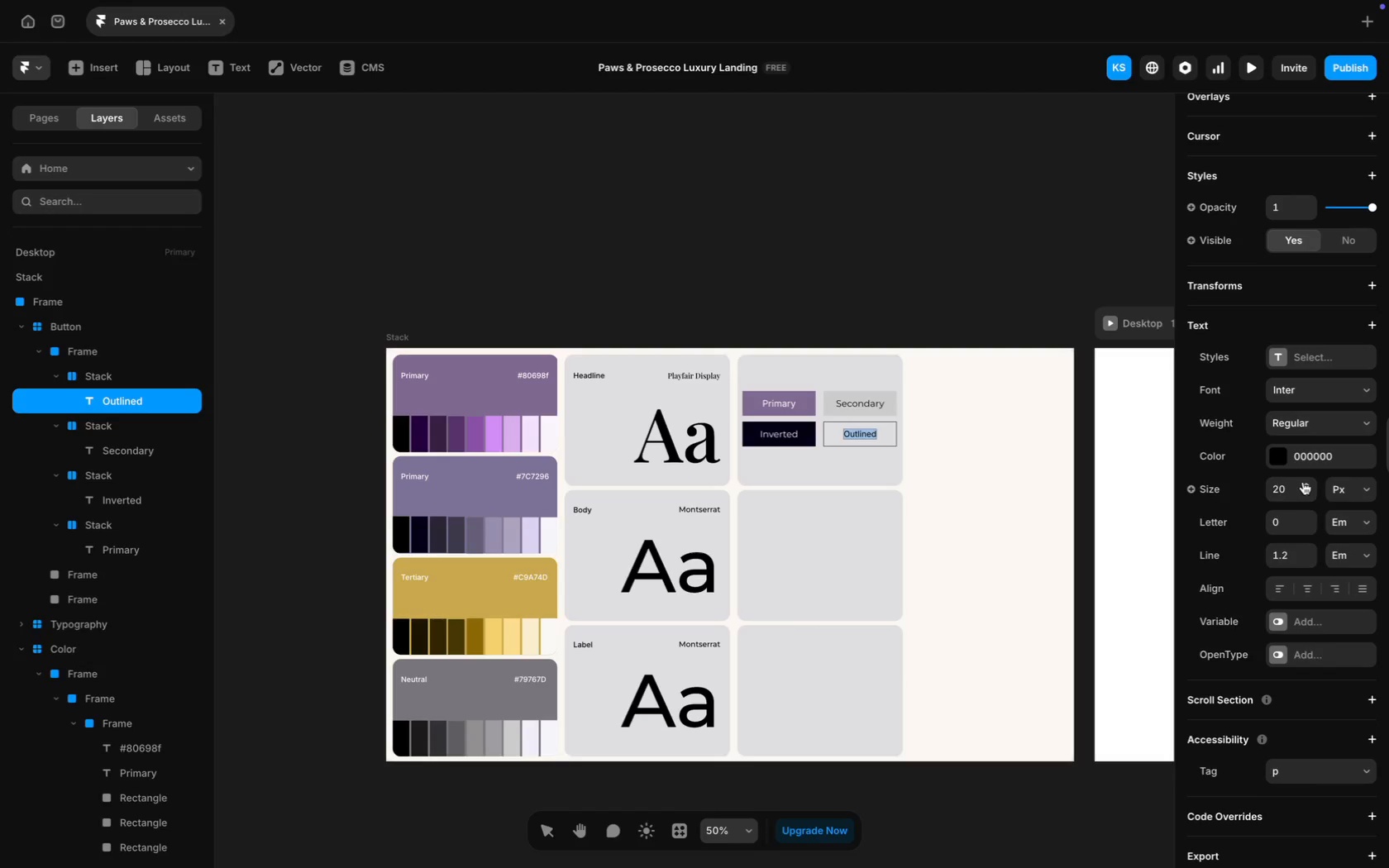 
left_click([1307, 479])
 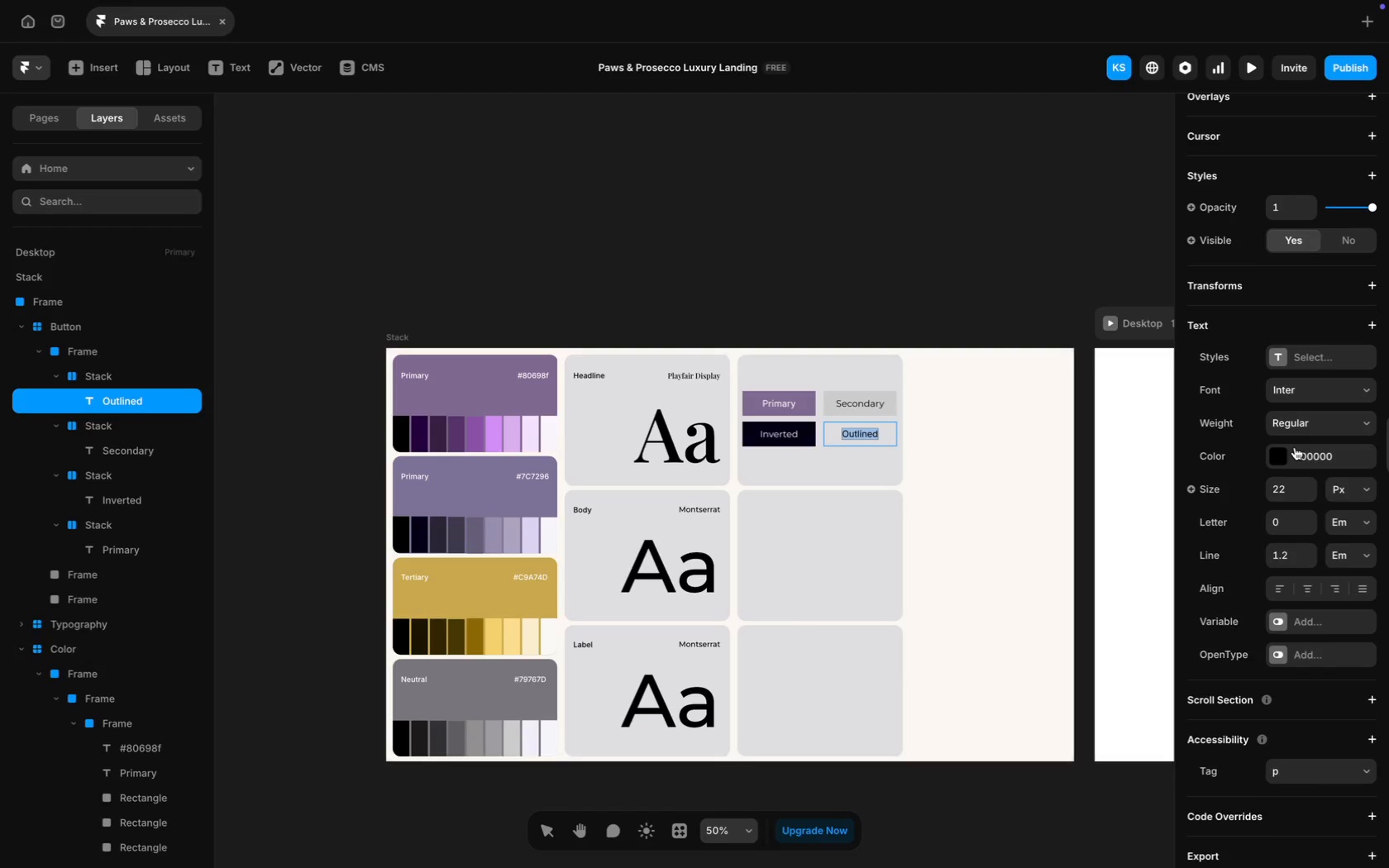 
wait(5.67)
 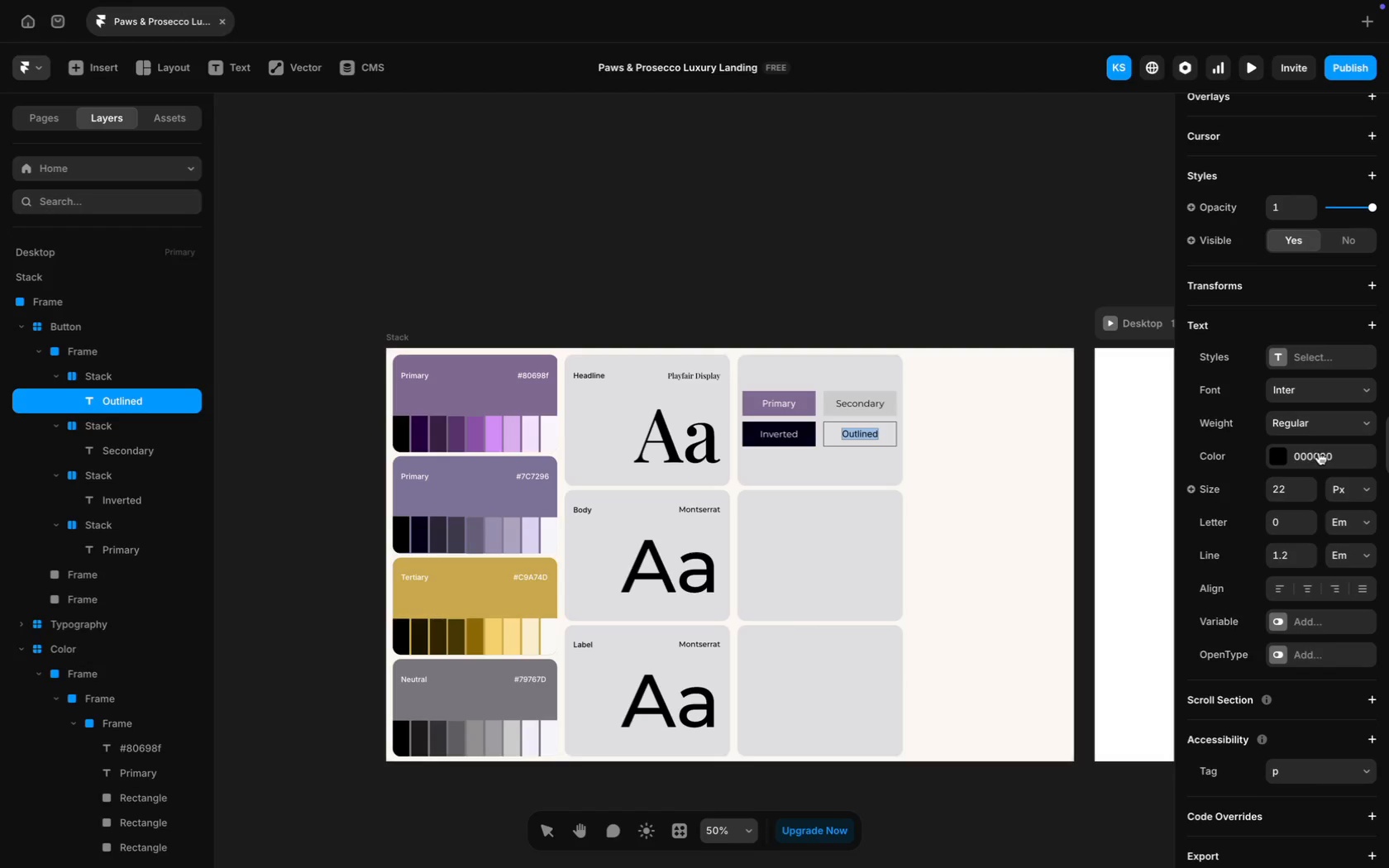 
left_click([1001, 205])
 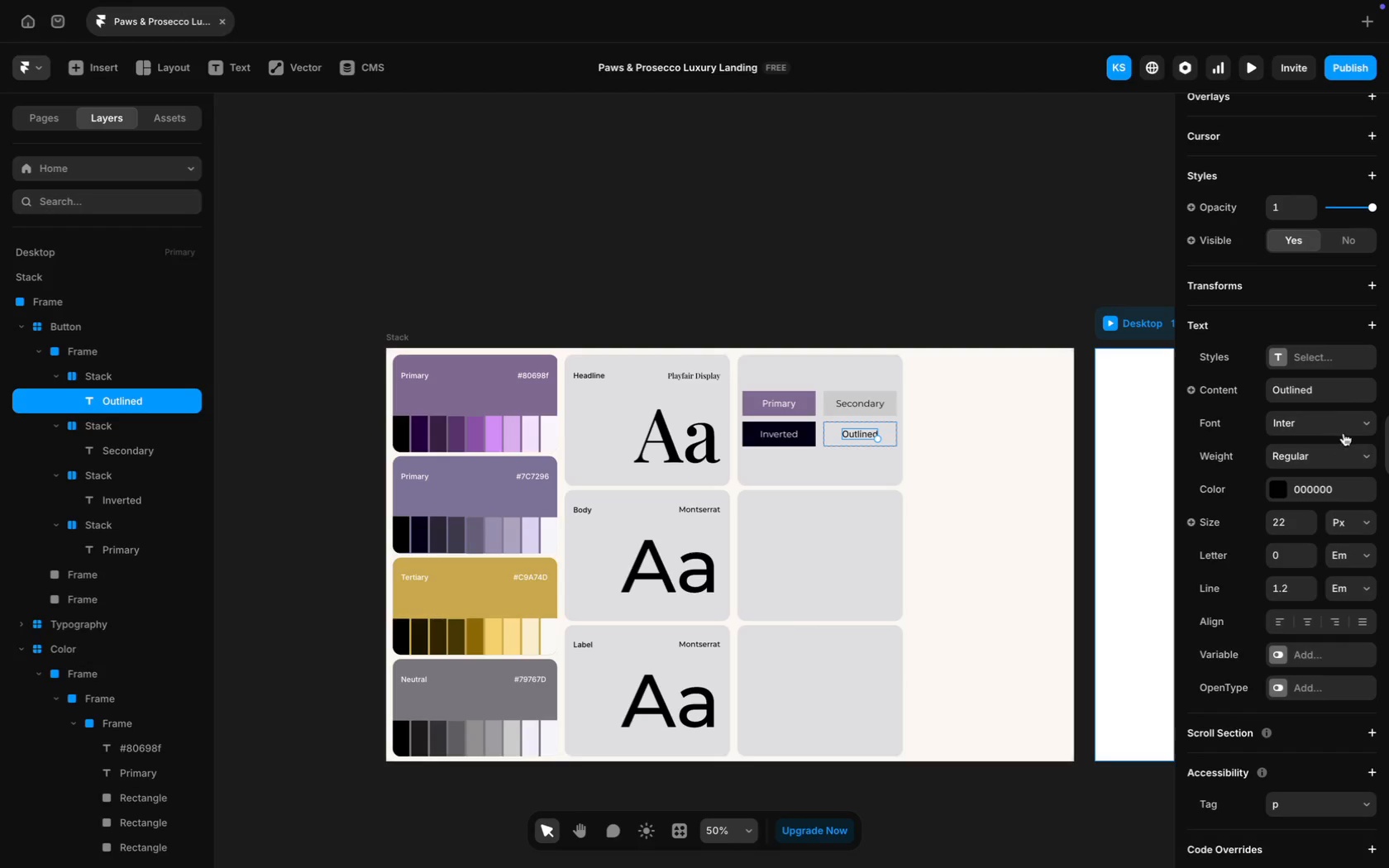 
type(monts)
 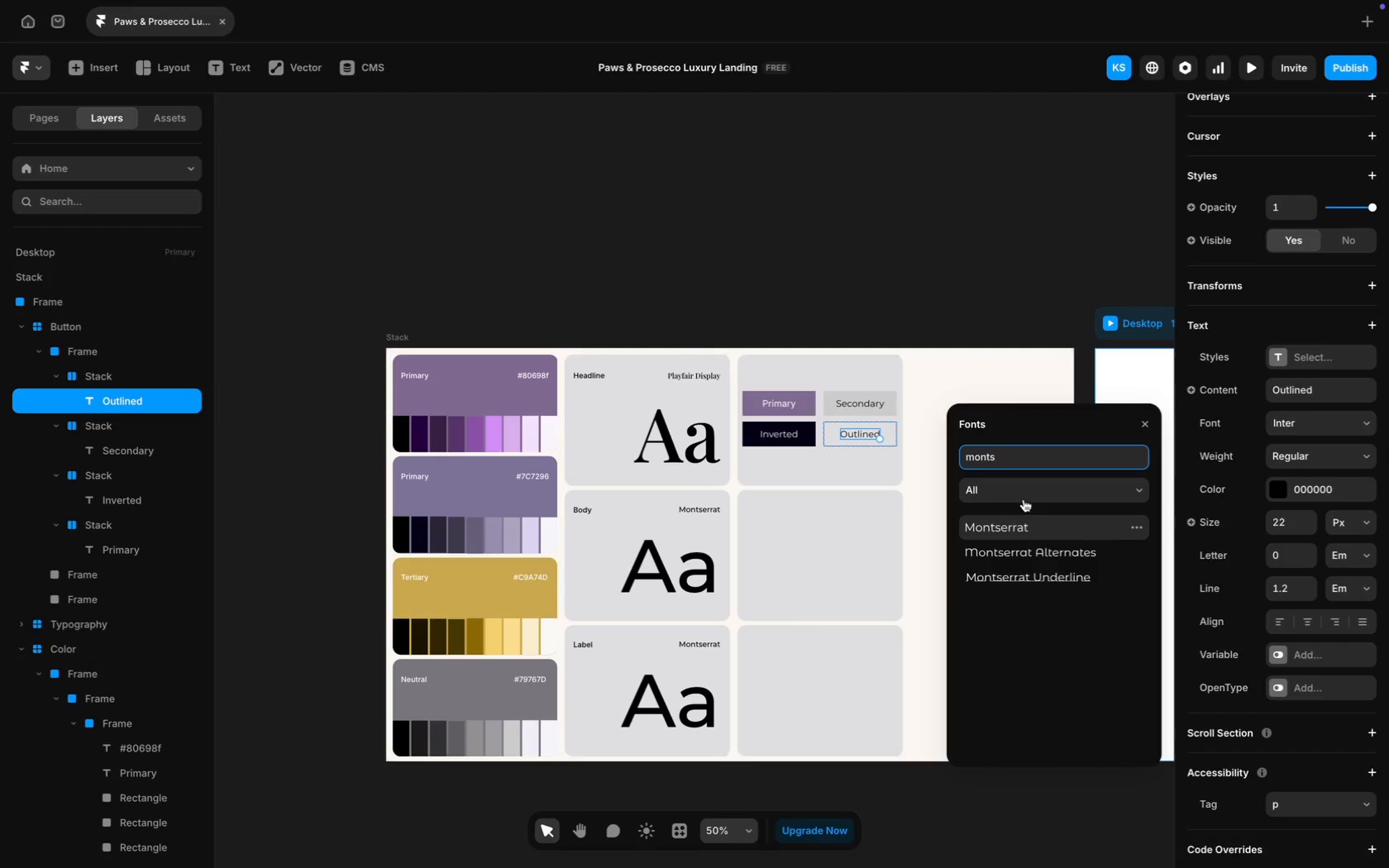 
left_click([1008, 528])
 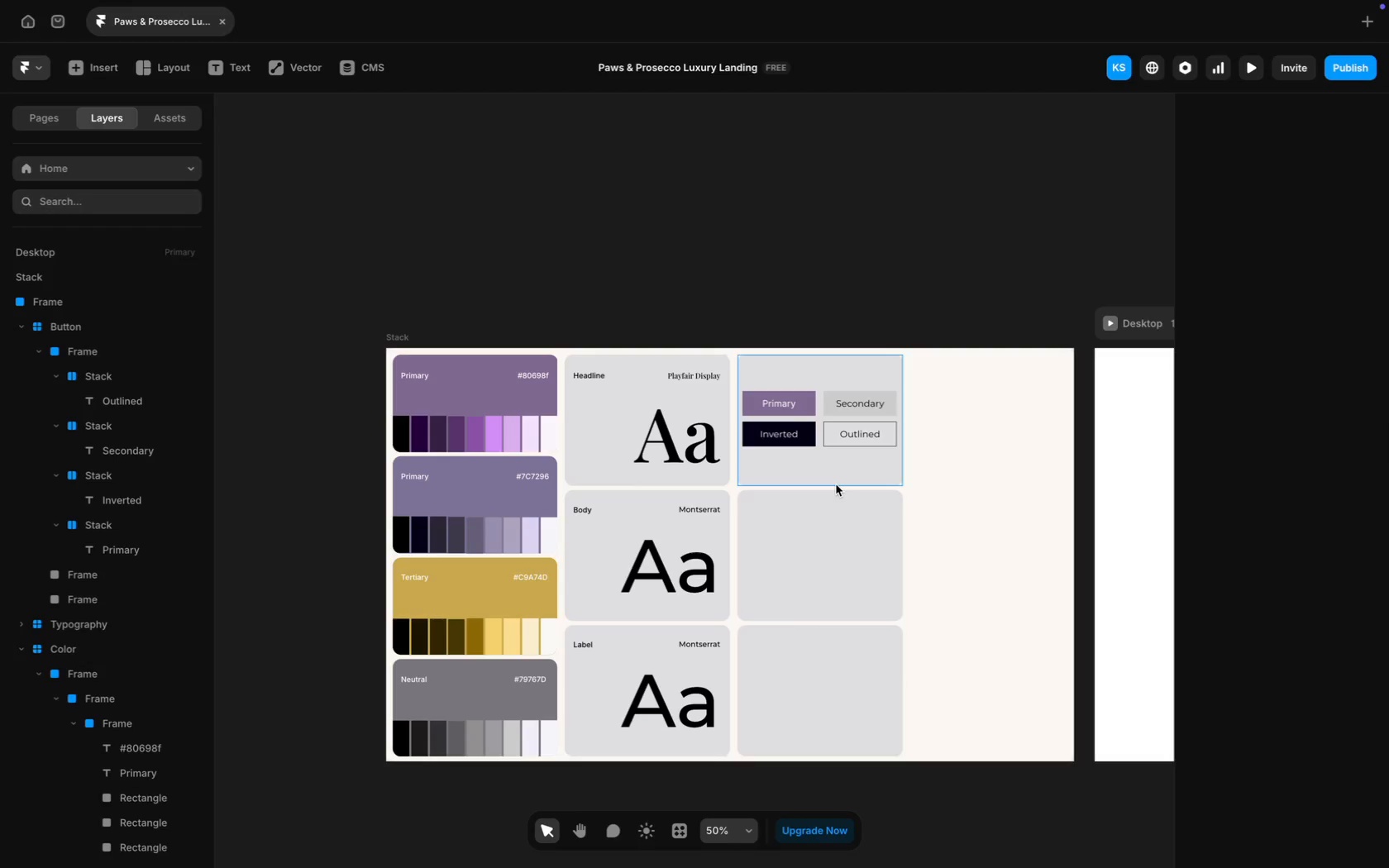 
wait(14.02)
 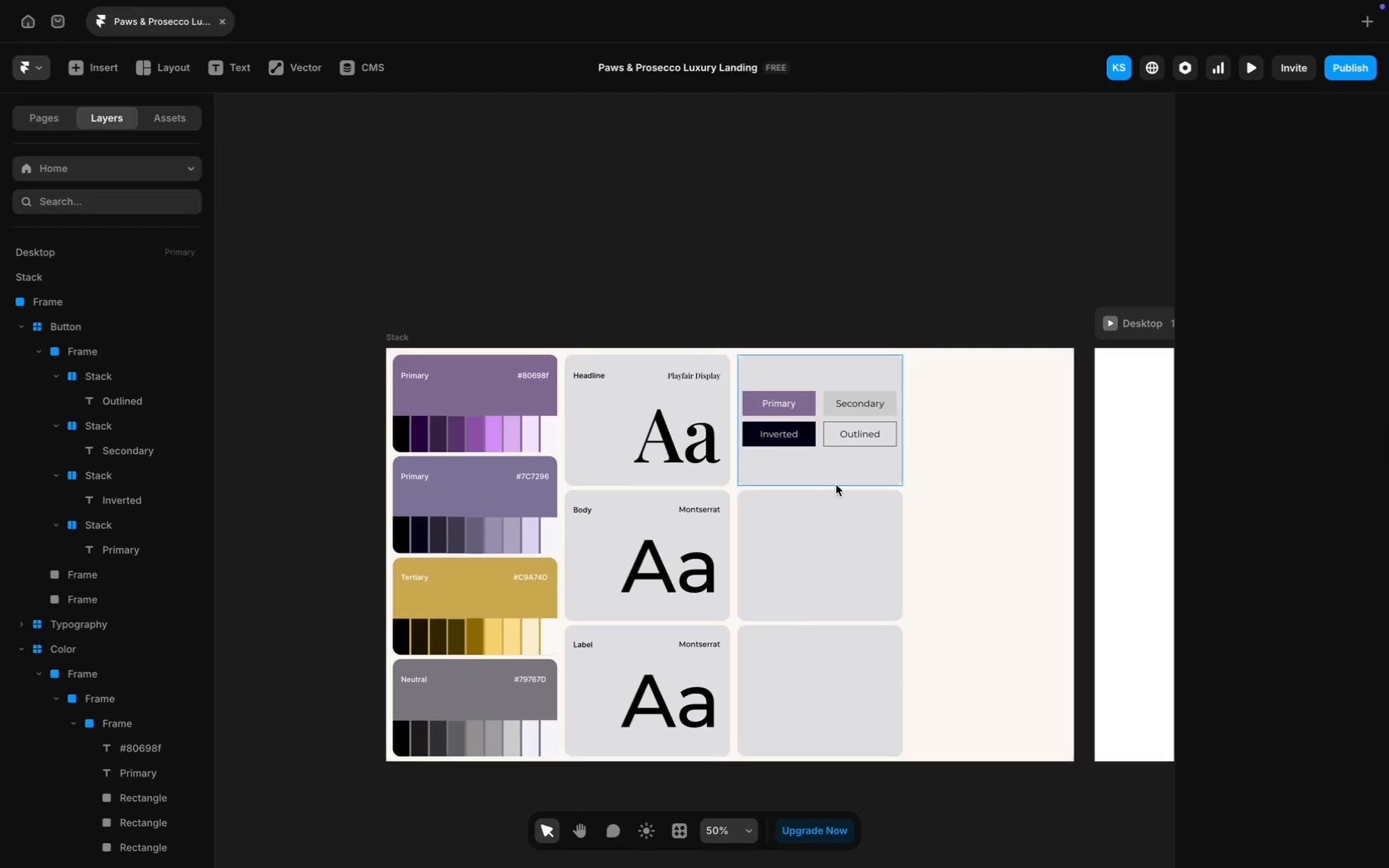 
scroll: coordinate [599, 432], scroll_direction: down, amount: 30.0
 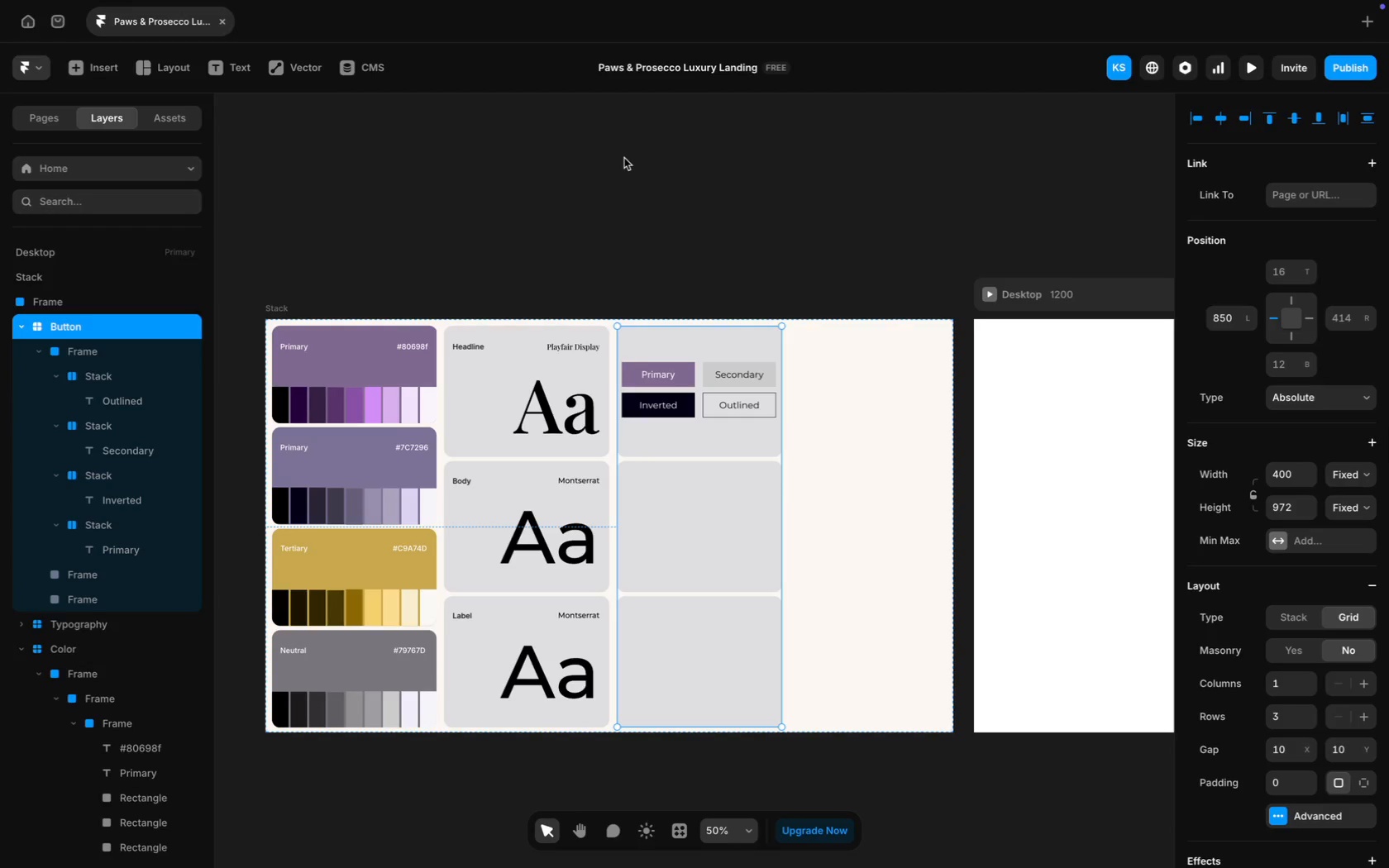 
wait(6.66)
 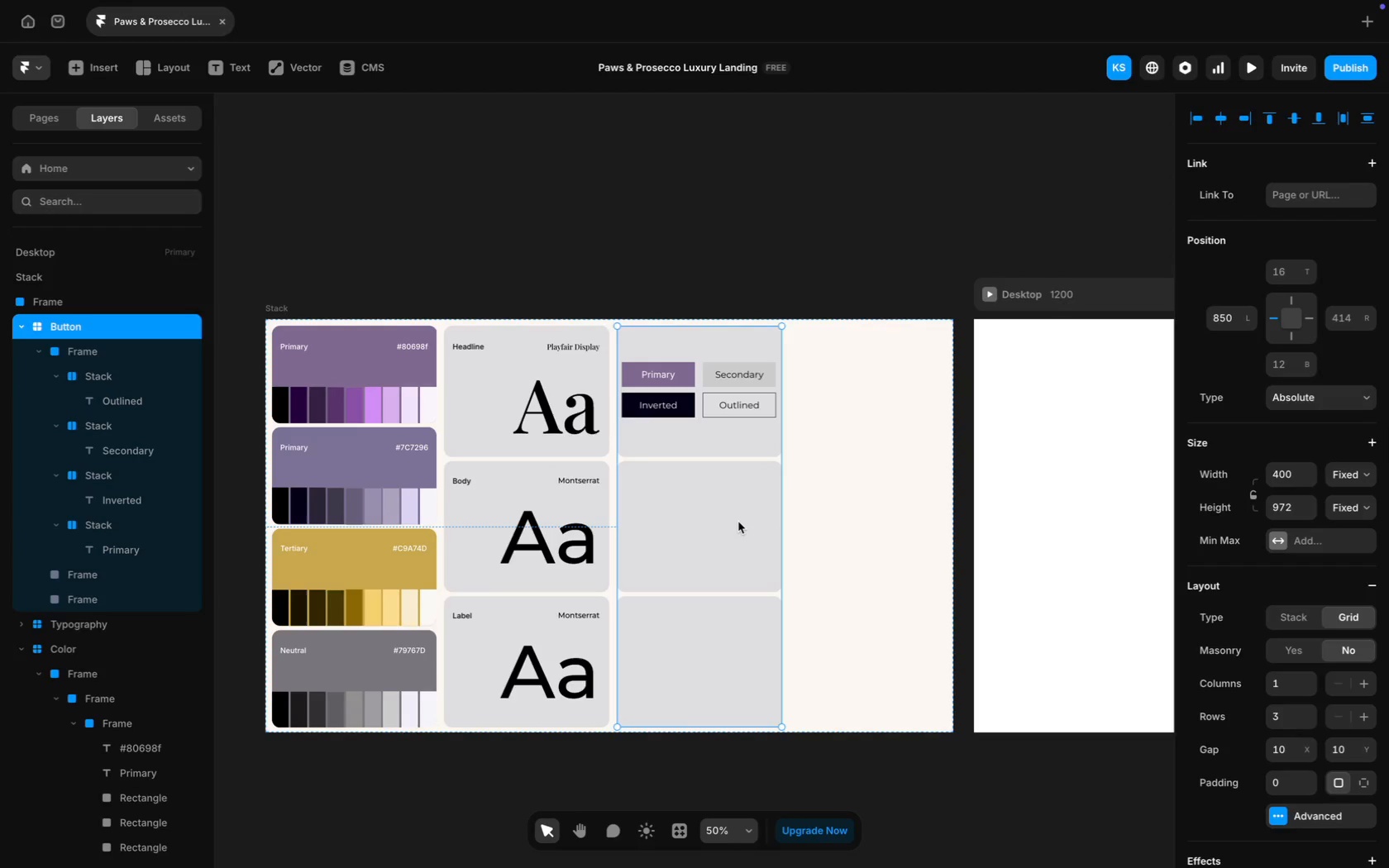 
left_click([615, 177])
 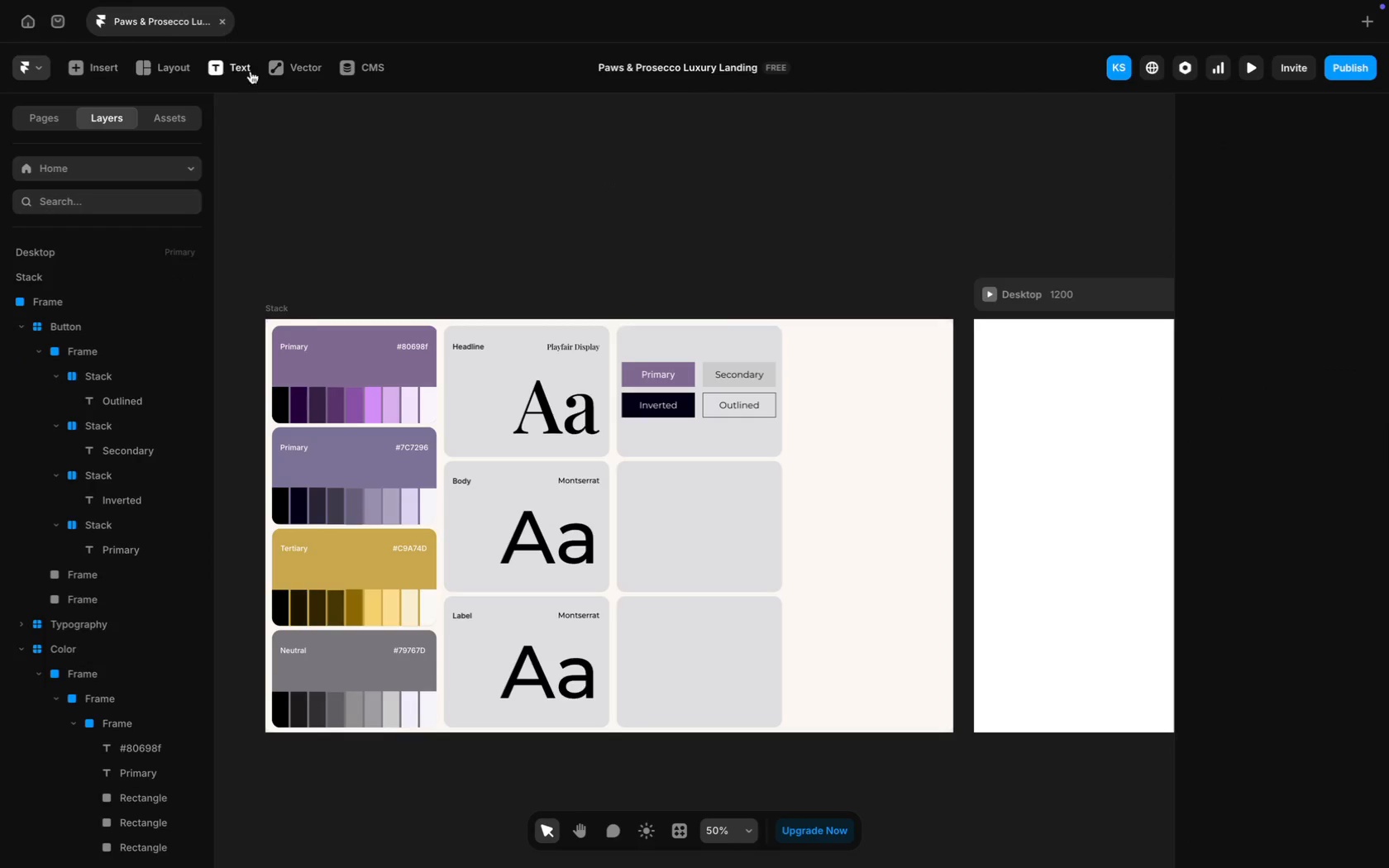 
mouse_move([334, 125])
 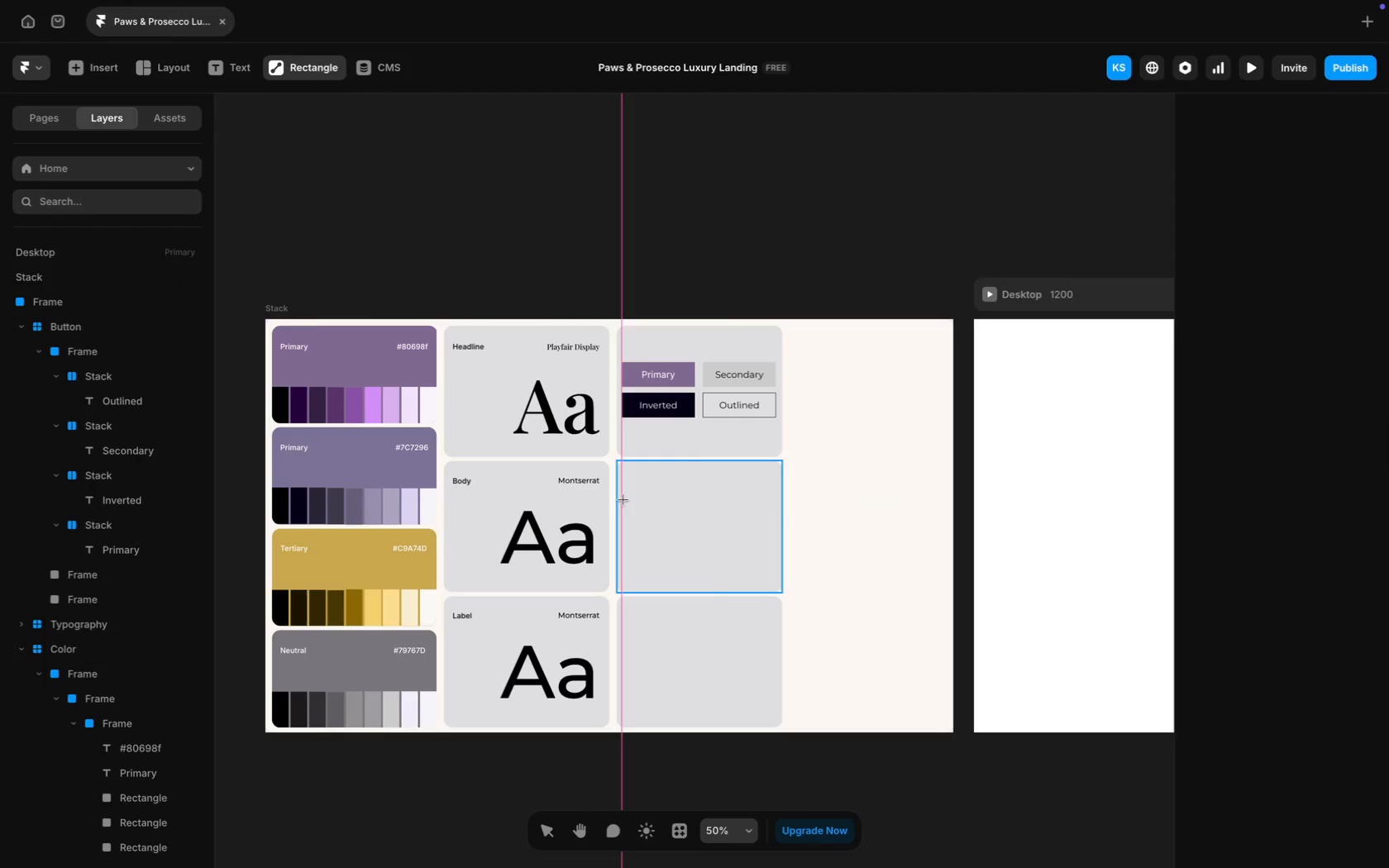 
left_click_drag(start_coordinate=[623, 498], to_coordinate=[775, 509])
 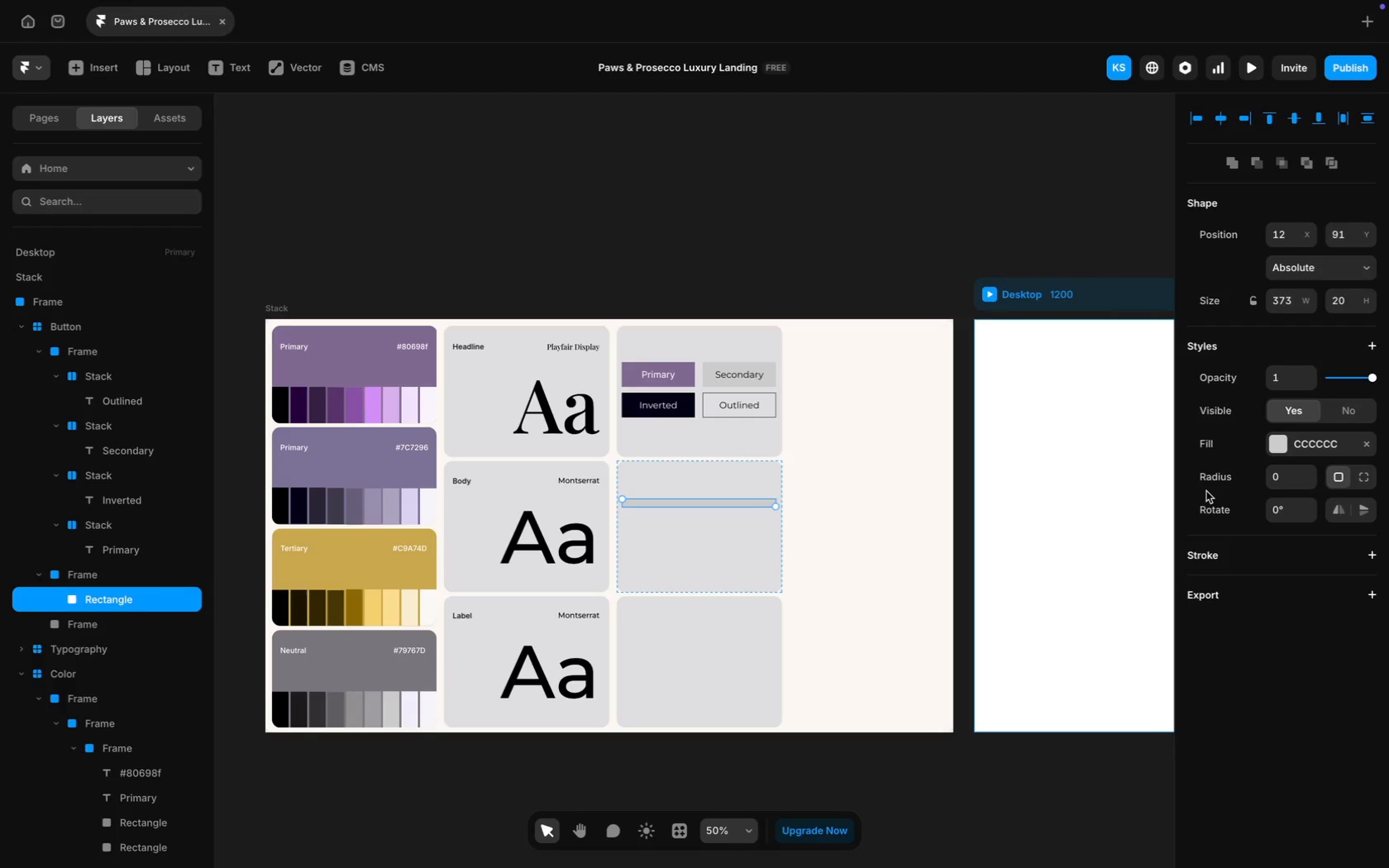 
wait(17.98)
 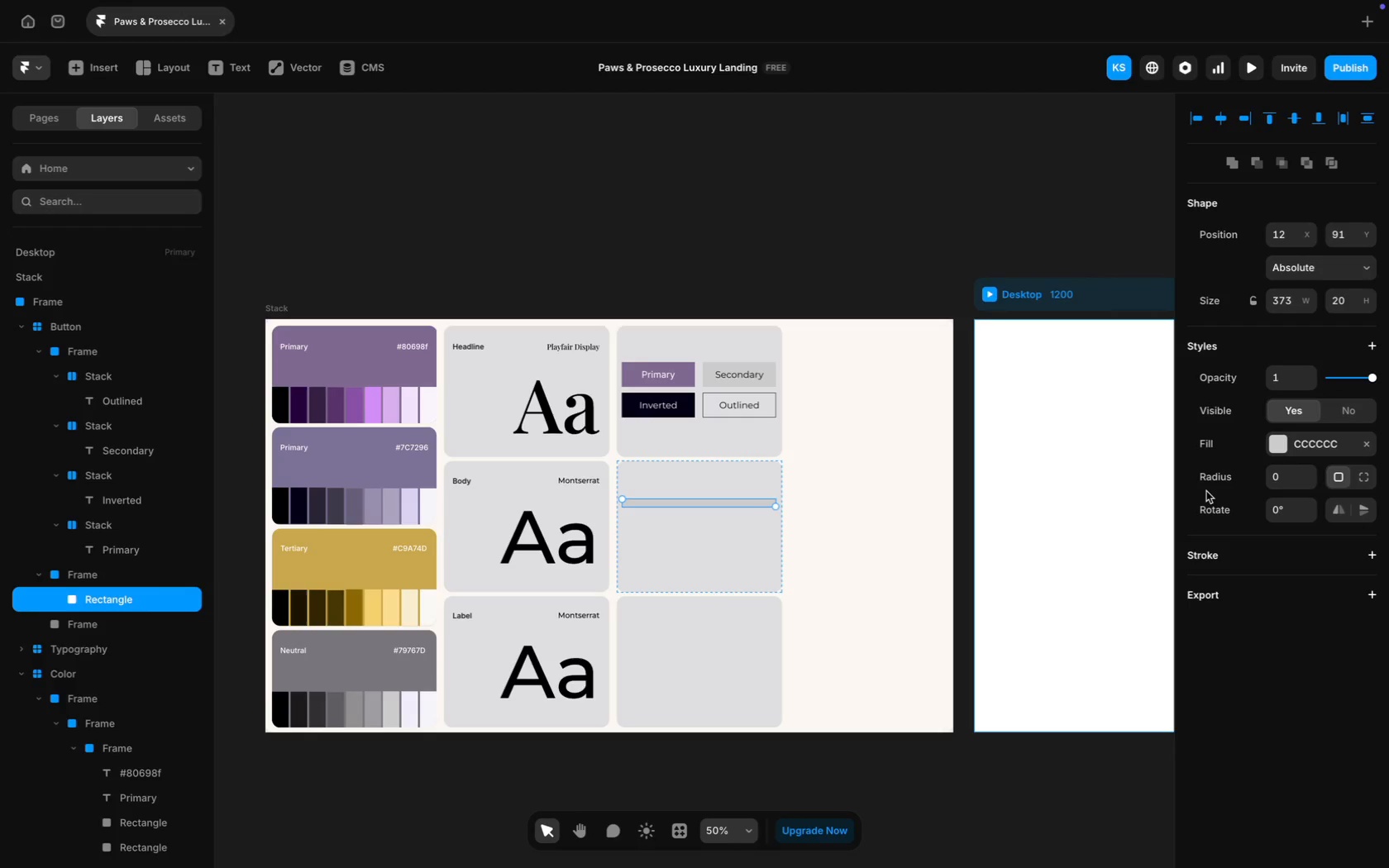 
left_click([1312, 448])
 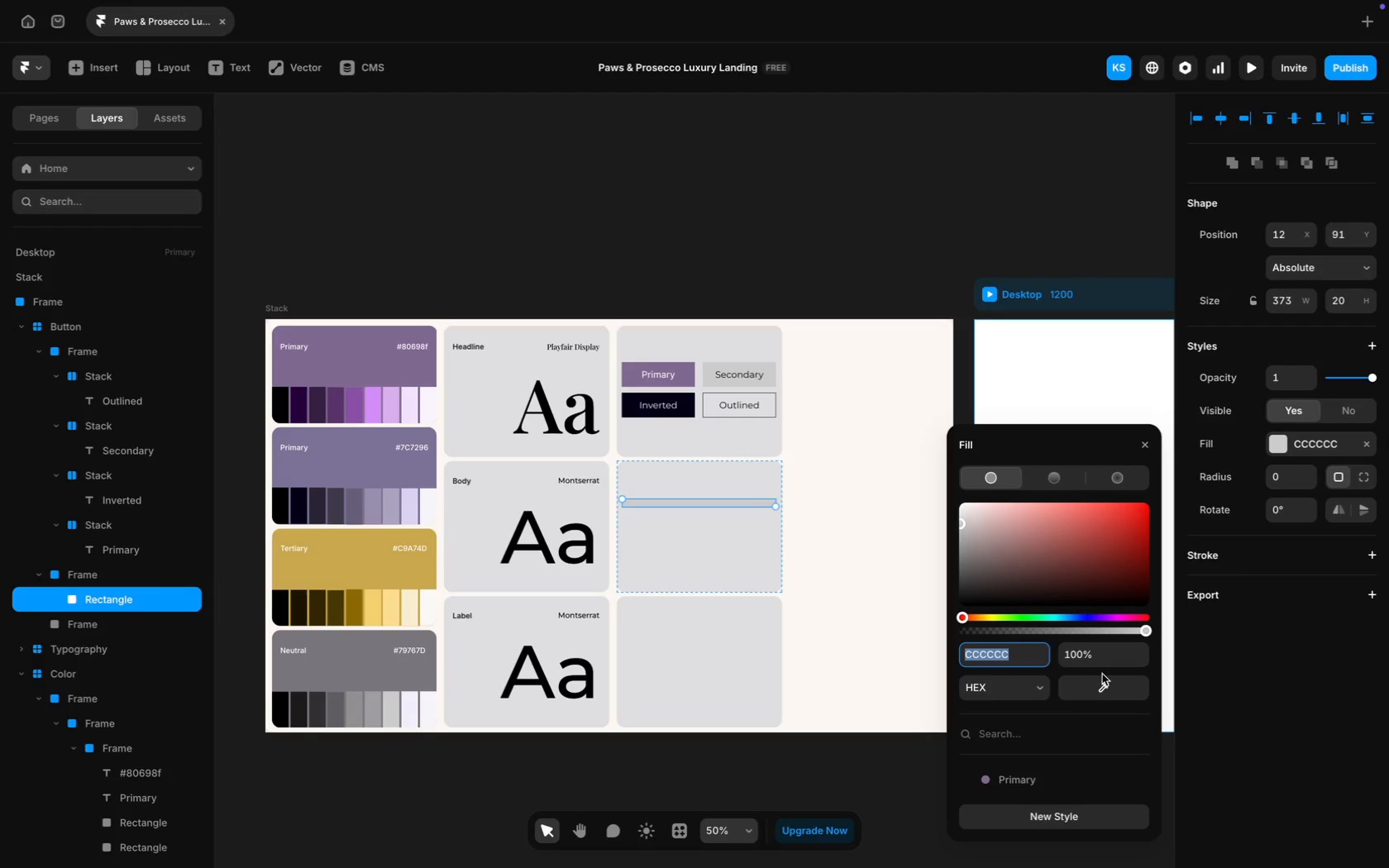 
left_click([1117, 693])
 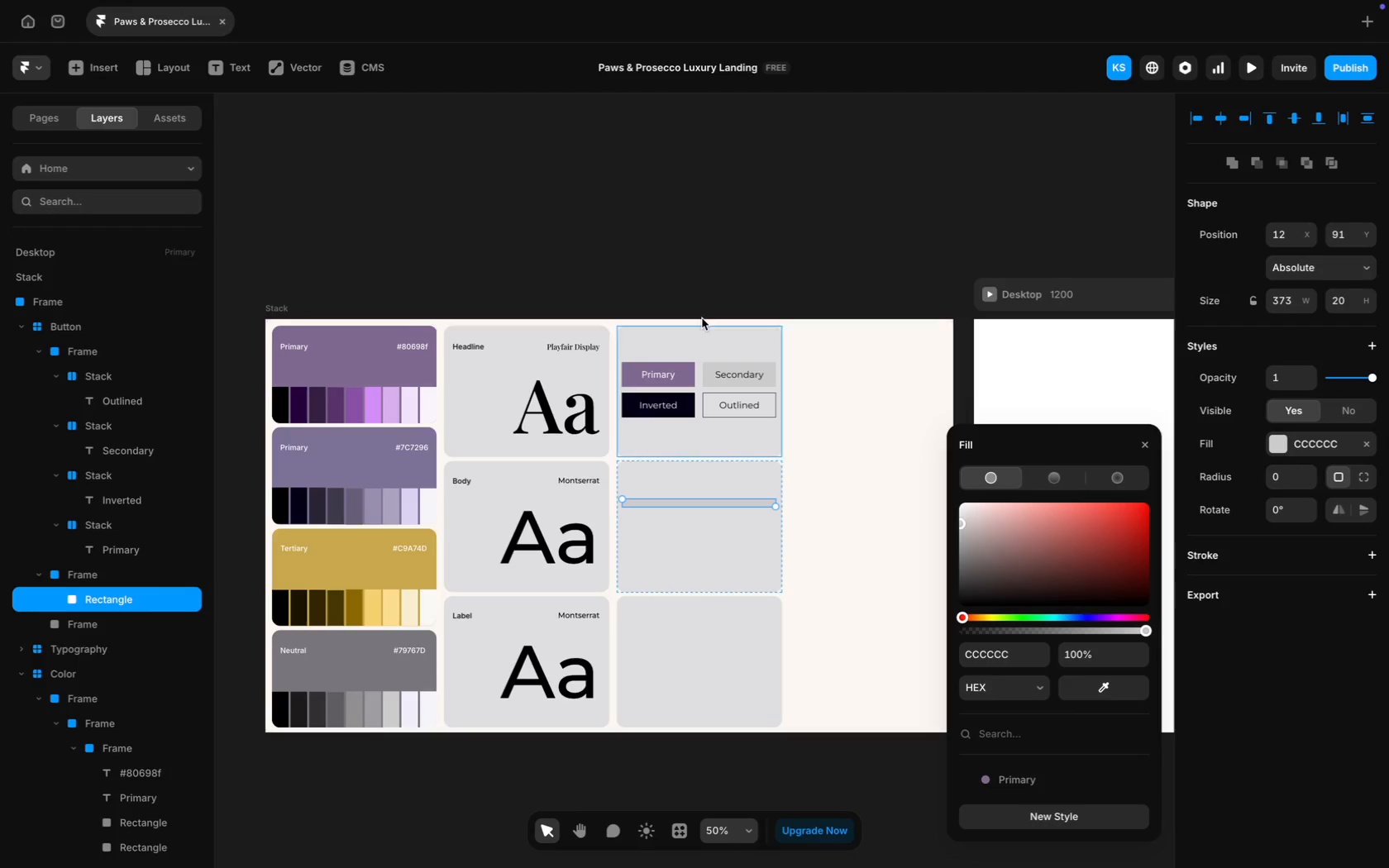 
key(Meta+CommandLeft)
 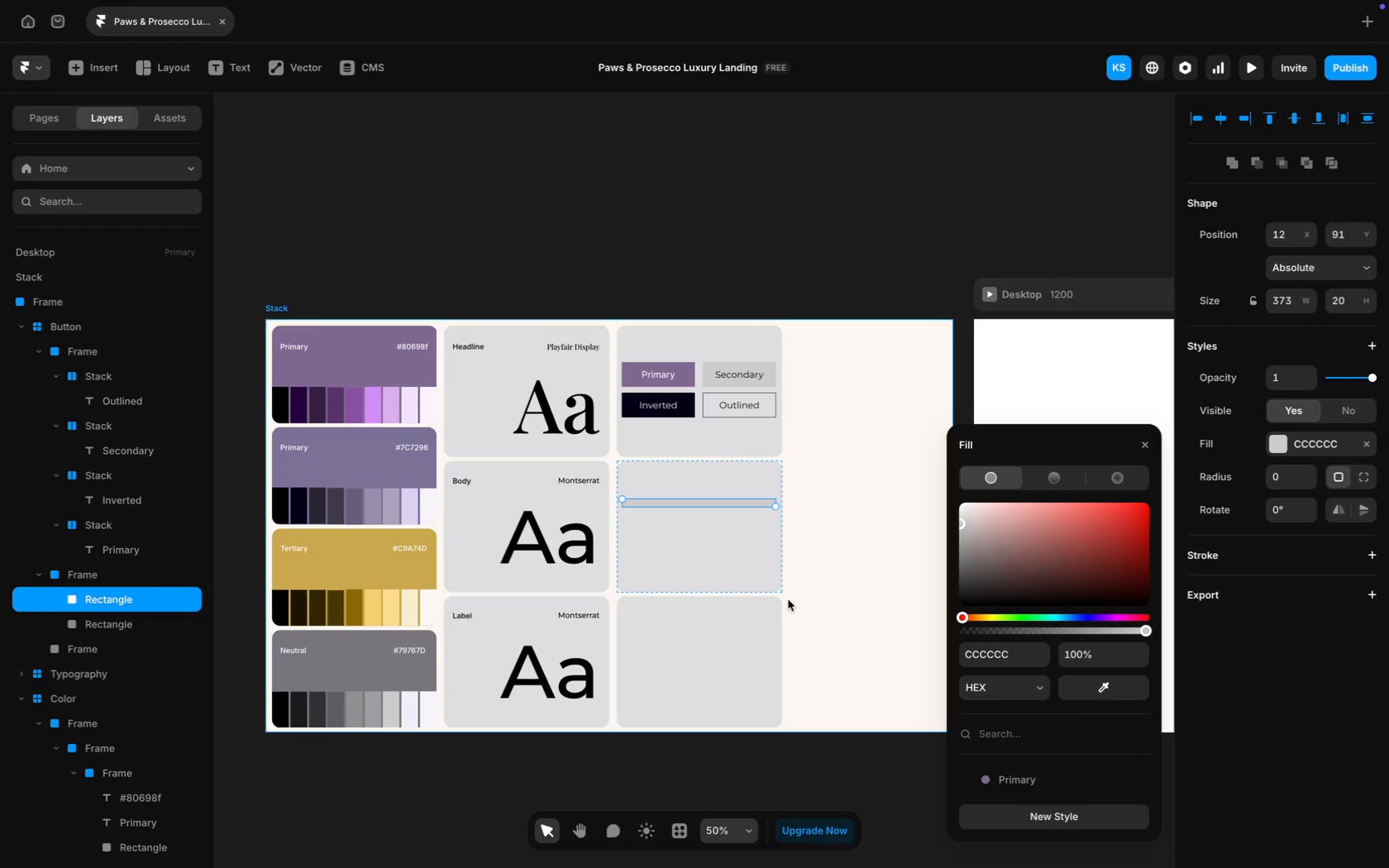 
key(Meta+D)
 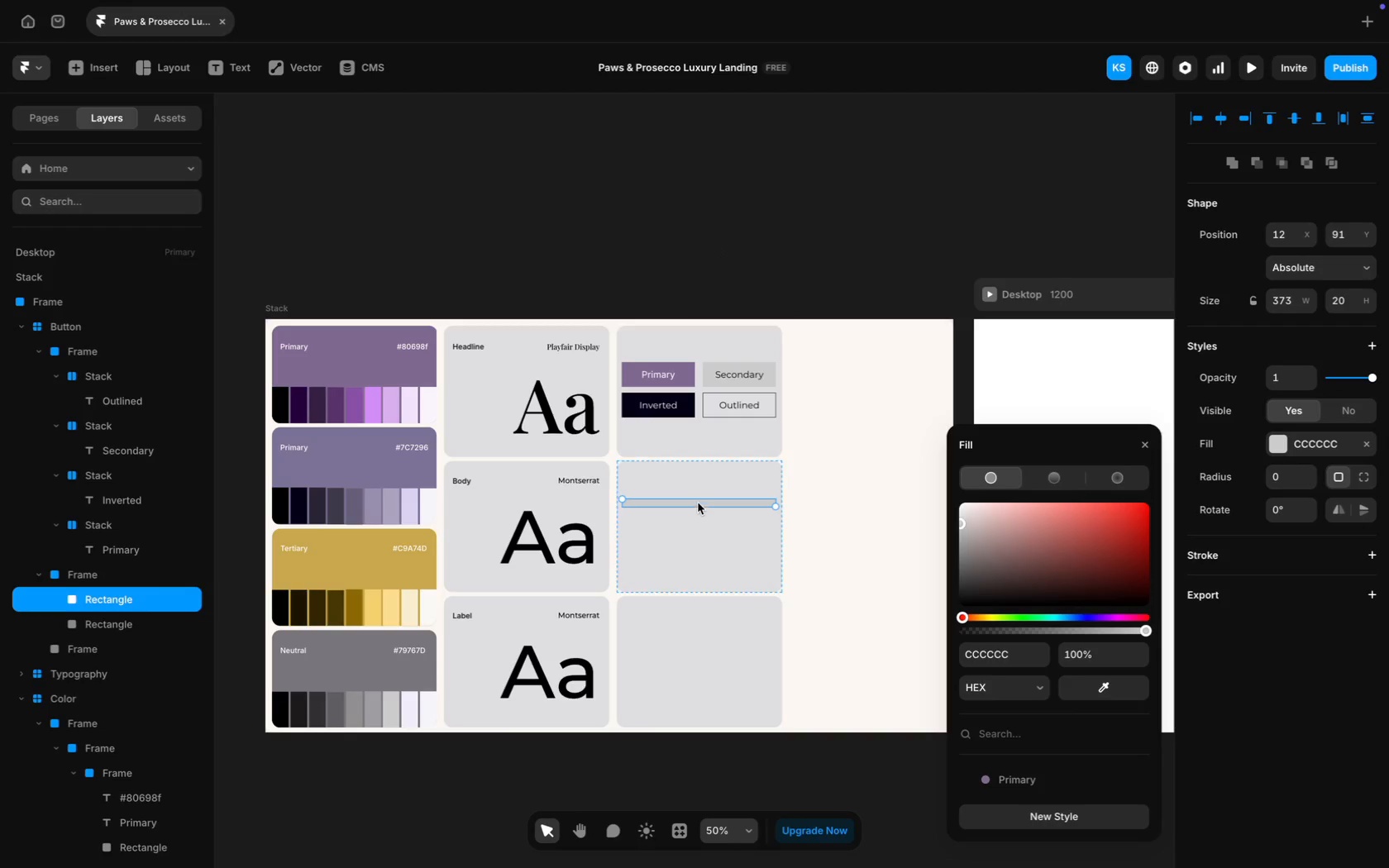 
left_click_drag(start_coordinate=[699, 501], to_coordinate=[699, 522])
 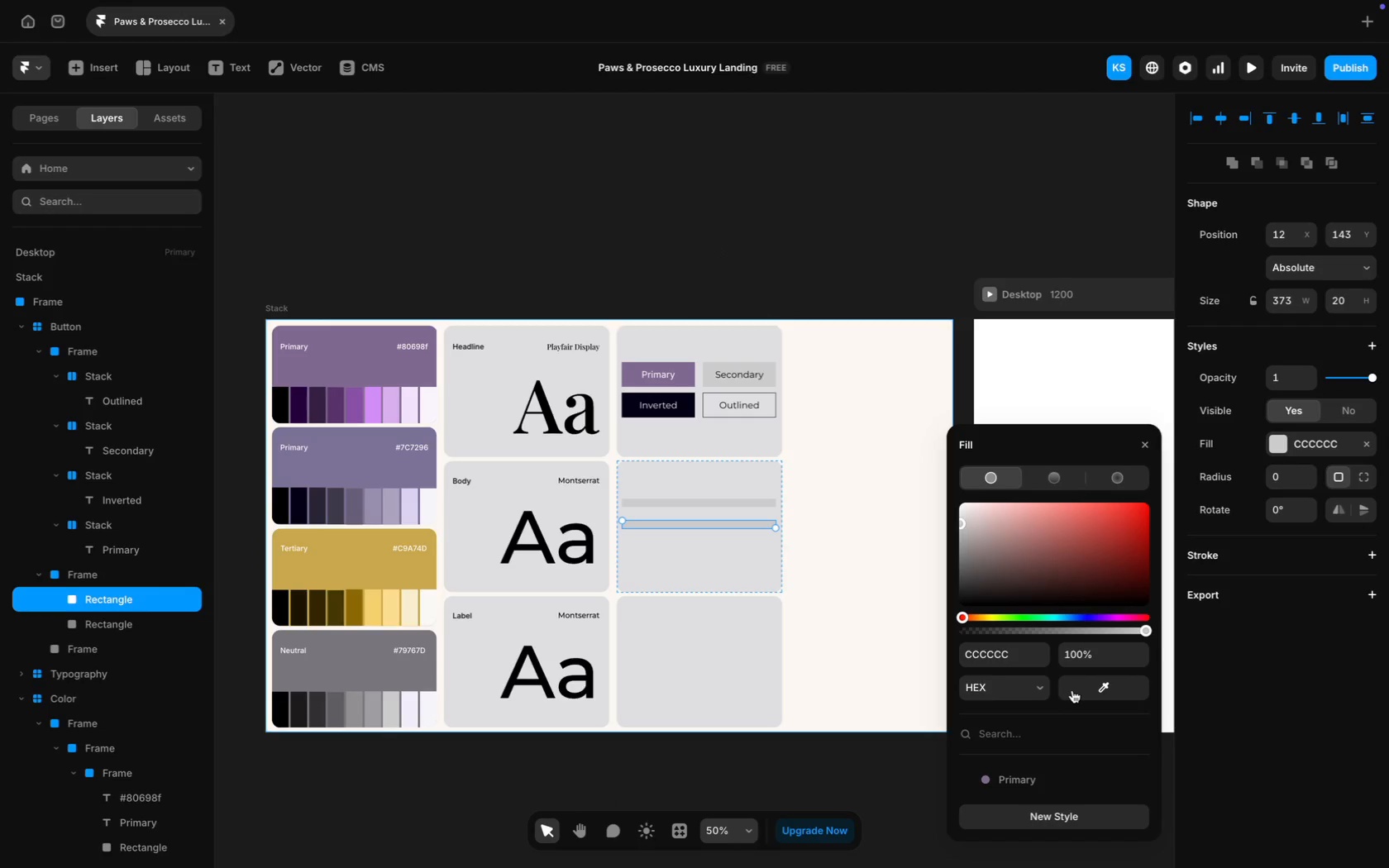 
left_click([1081, 689])
 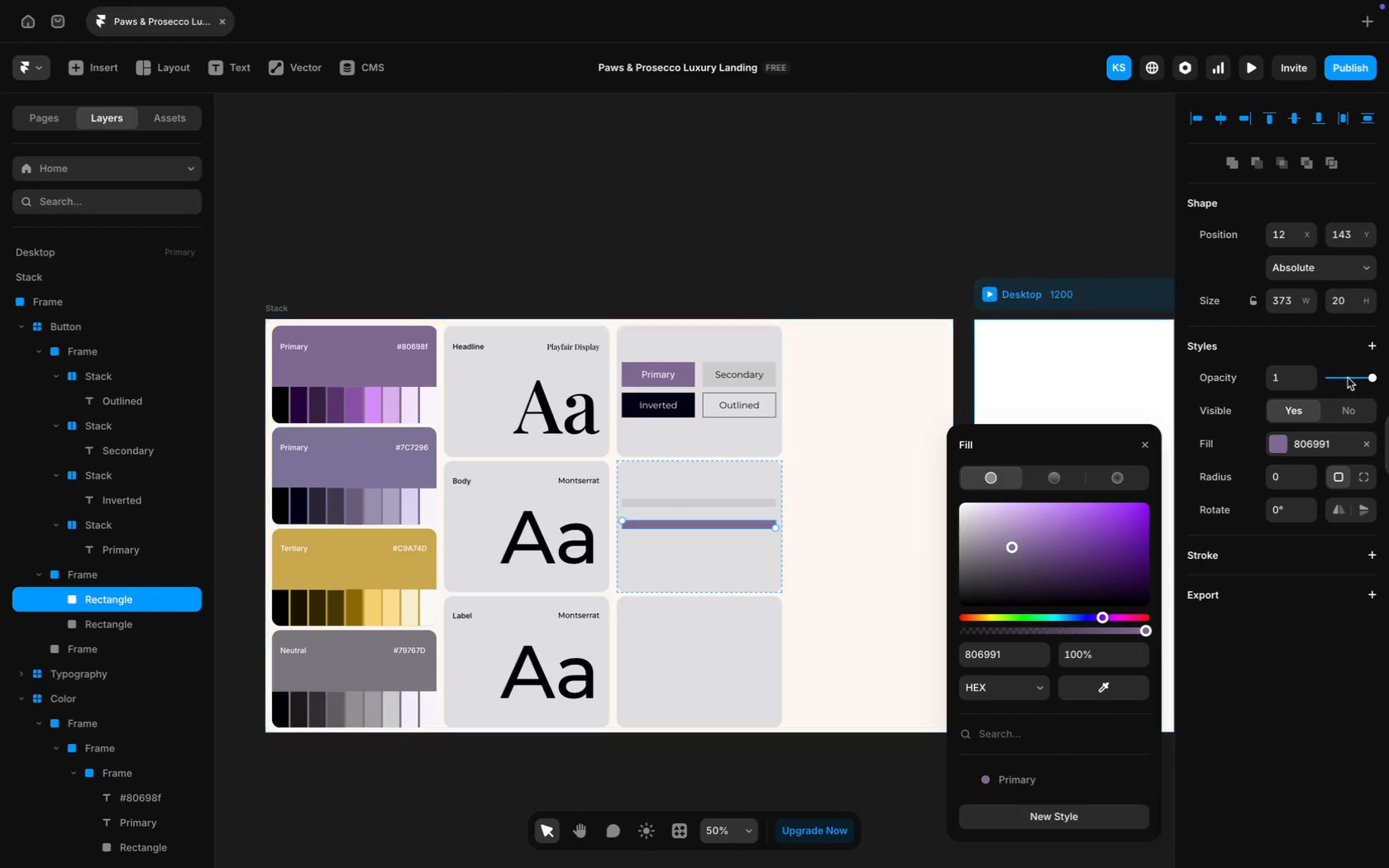 
wait(9.33)
 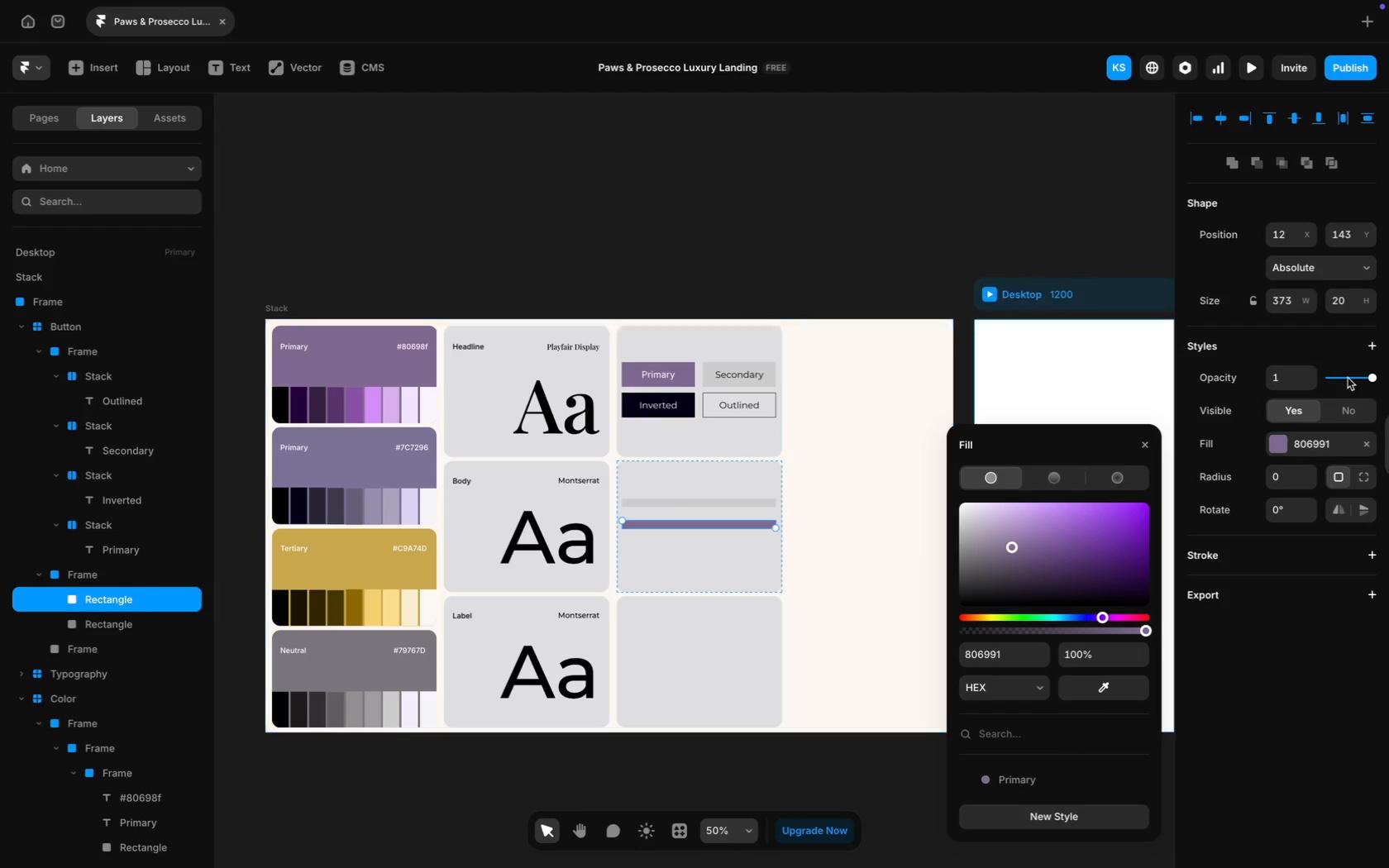 
type(240)
 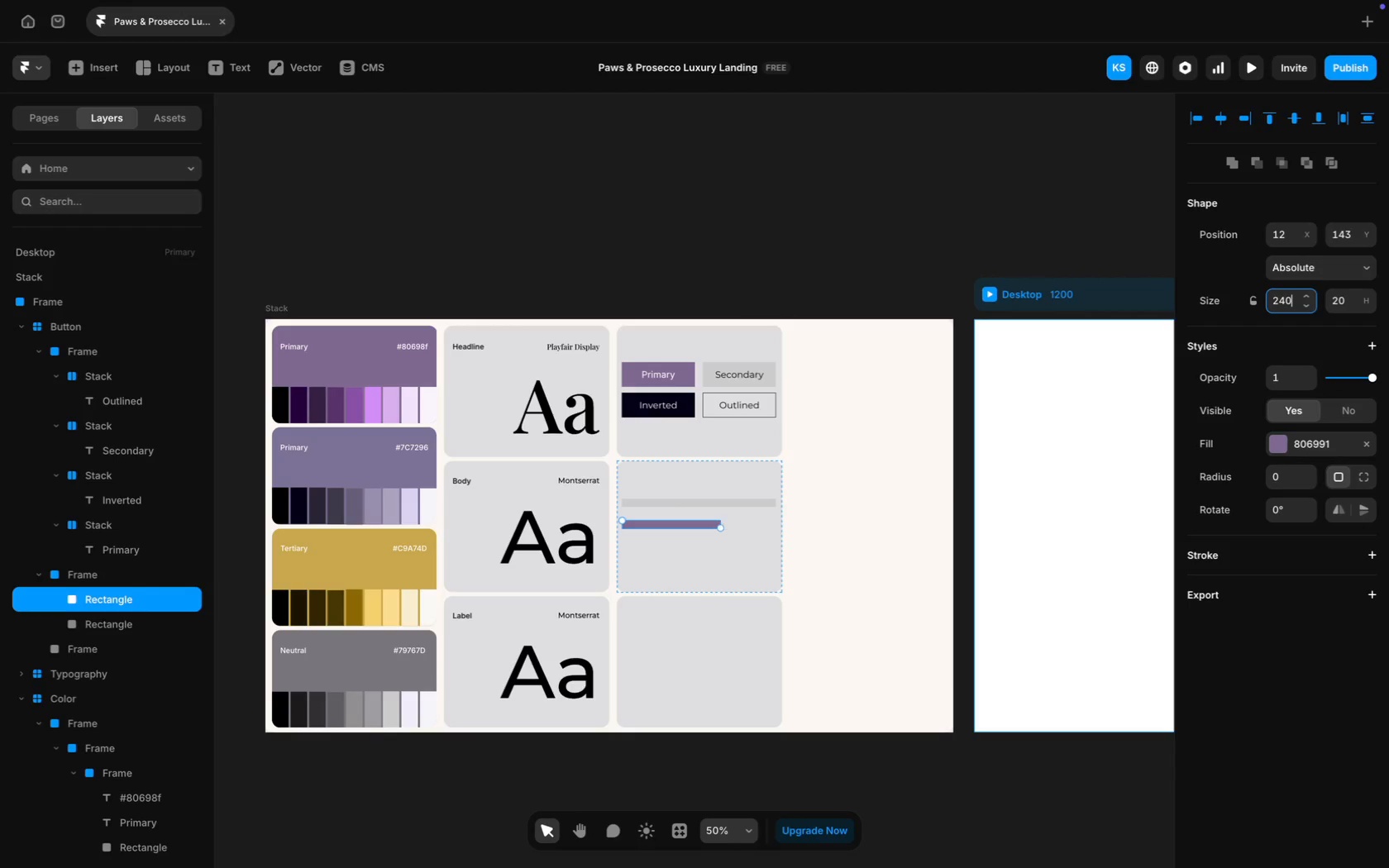 
key(Enter)
 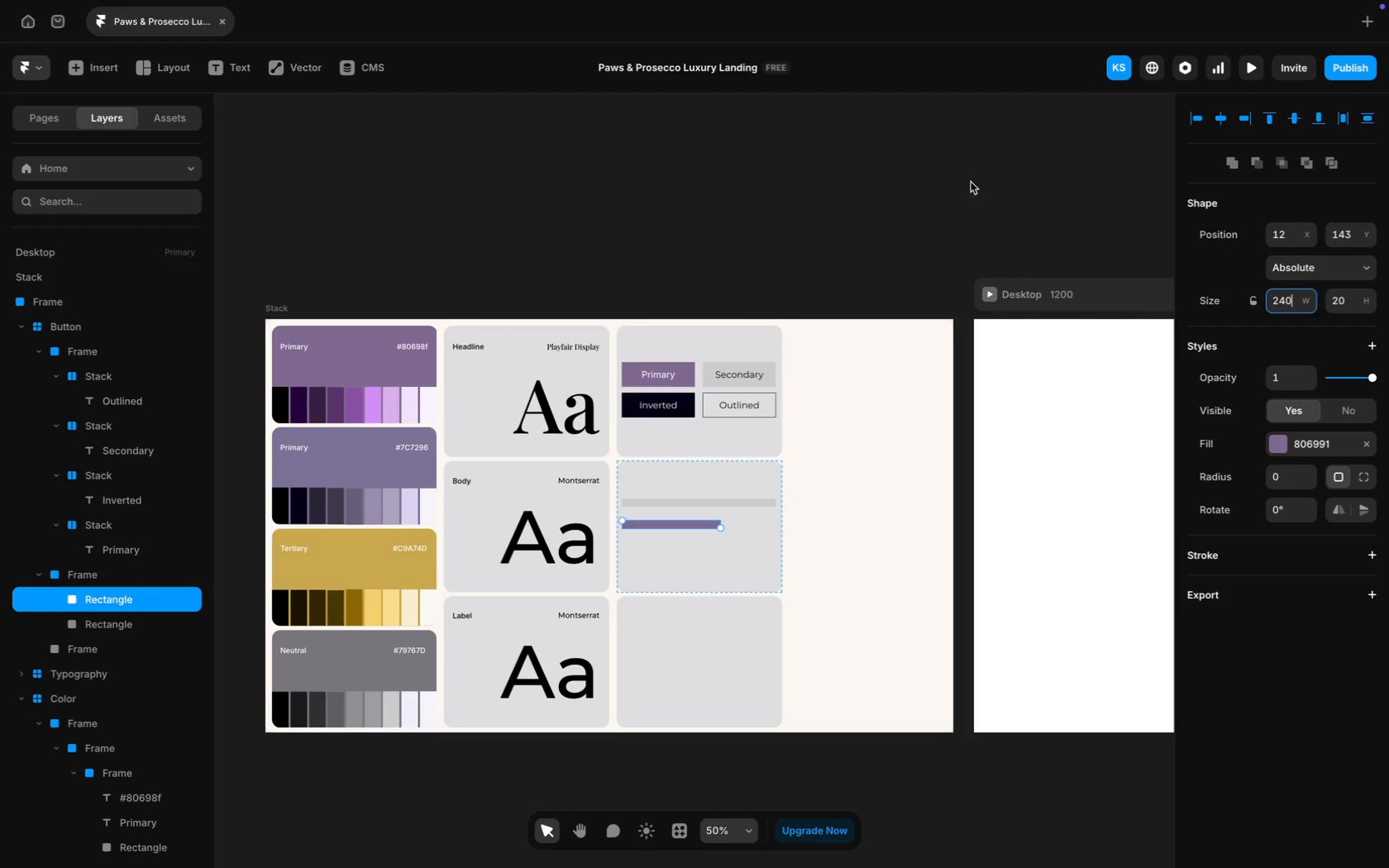 
left_click([934, 174])
 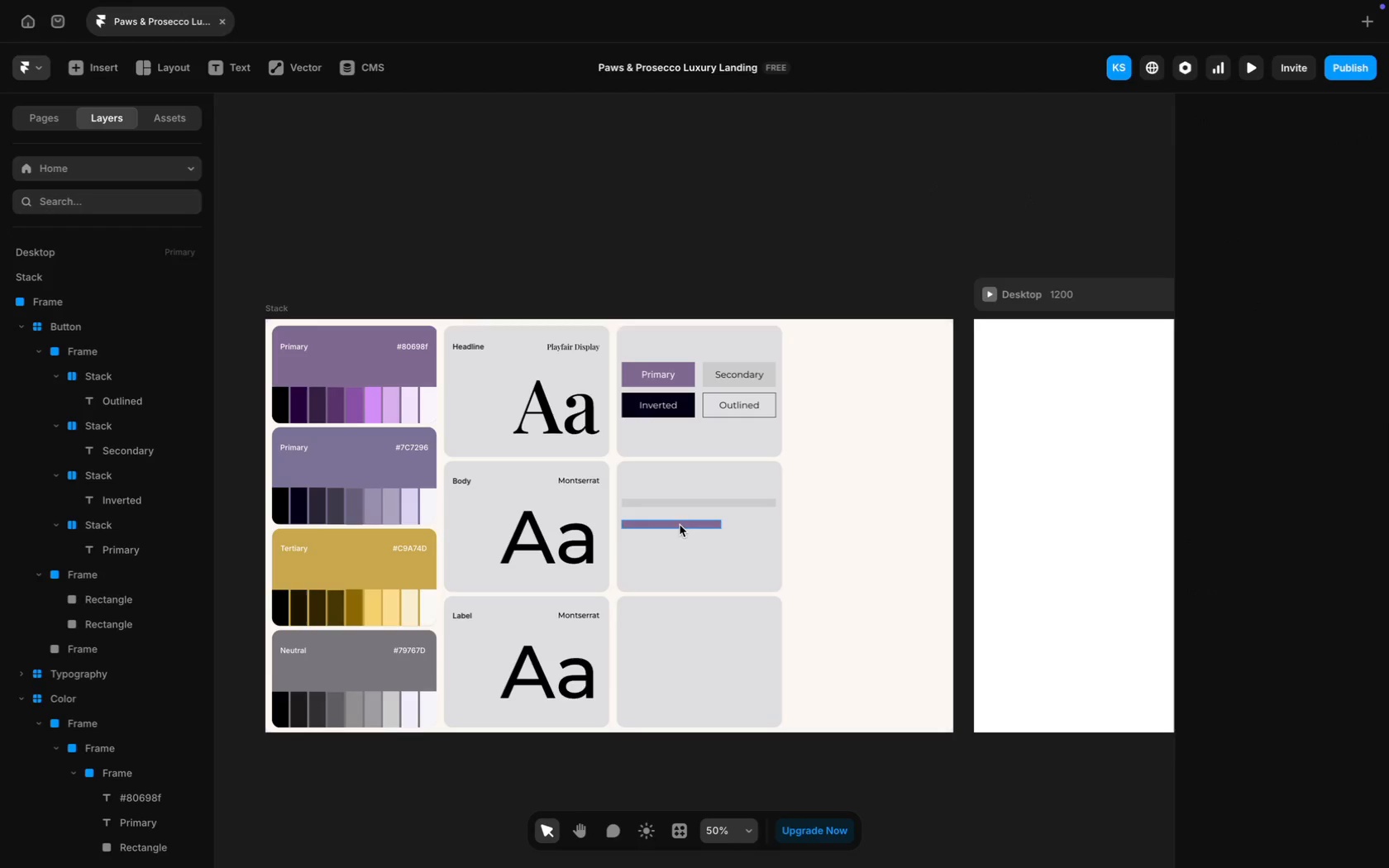 
left_click_drag(start_coordinate=[680, 523], to_coordinate=[680, 503])